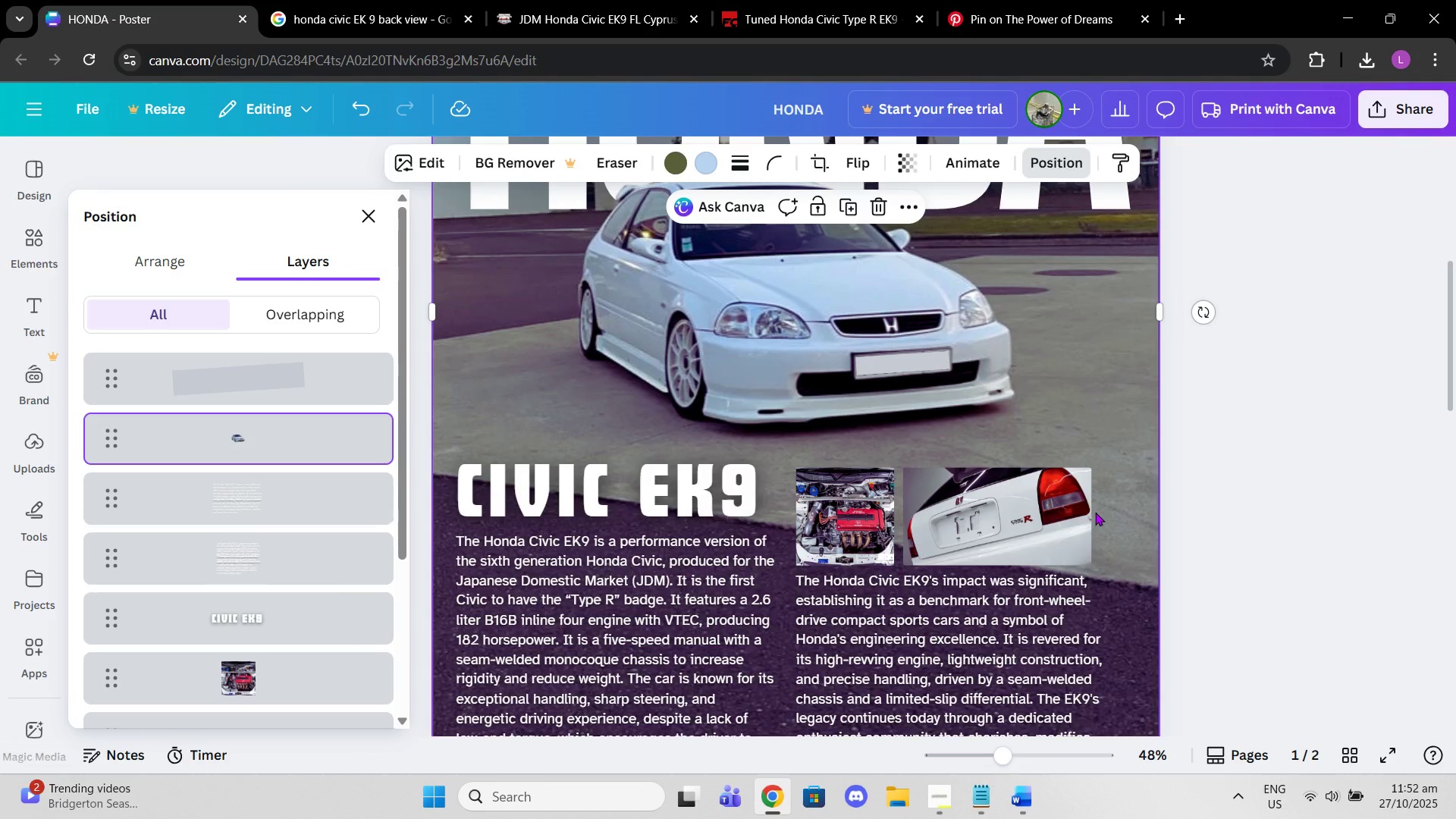 
left_click([1095, 512])
 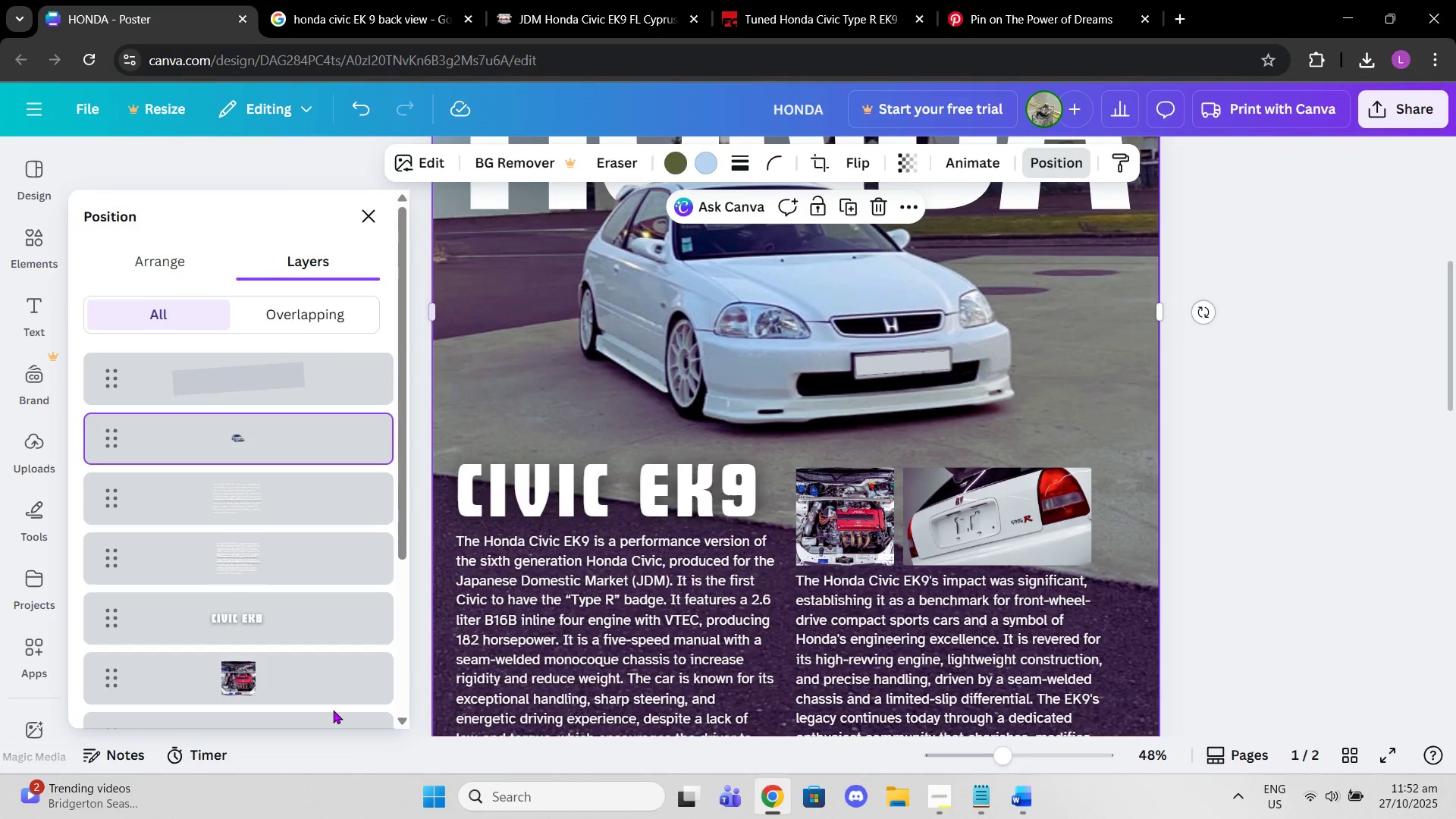 
scroll: coordinate [333, 710], scroll_direction: down, amount: 2.0
 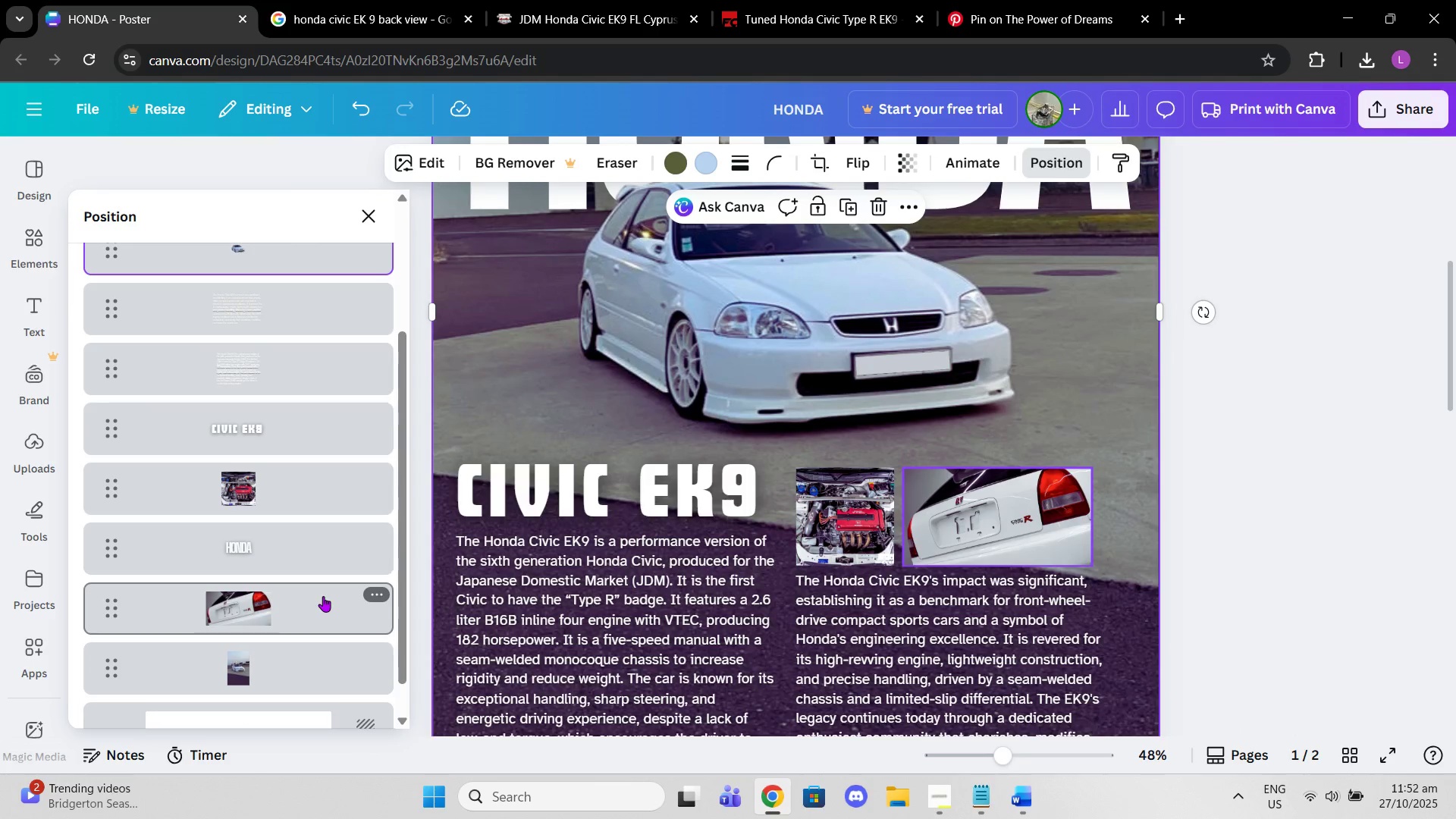 
left_click([323, 596])
 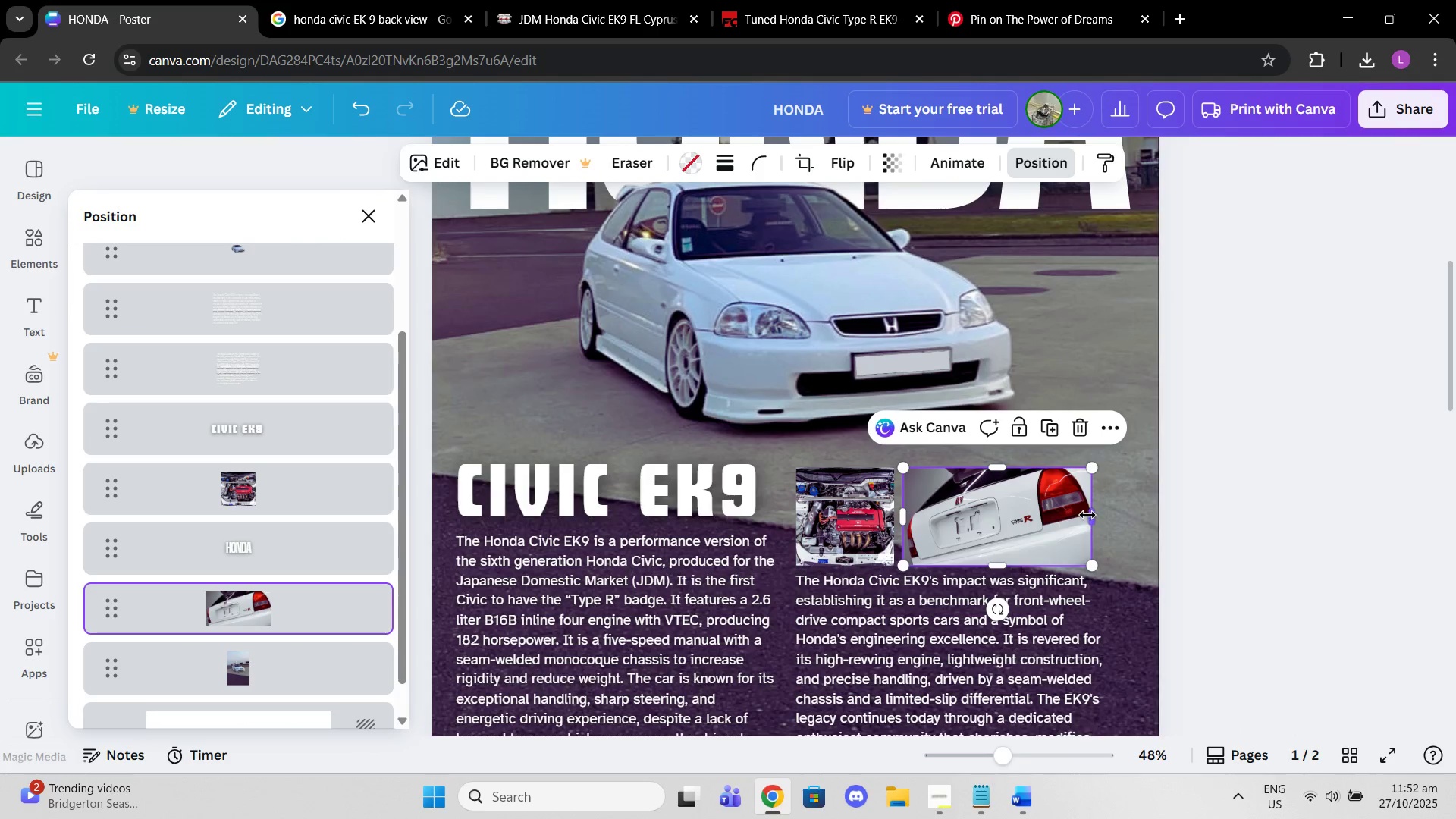 
left_click_drag(start_coordinate=[1092, 515], to_coordinate=[1110, 515])
 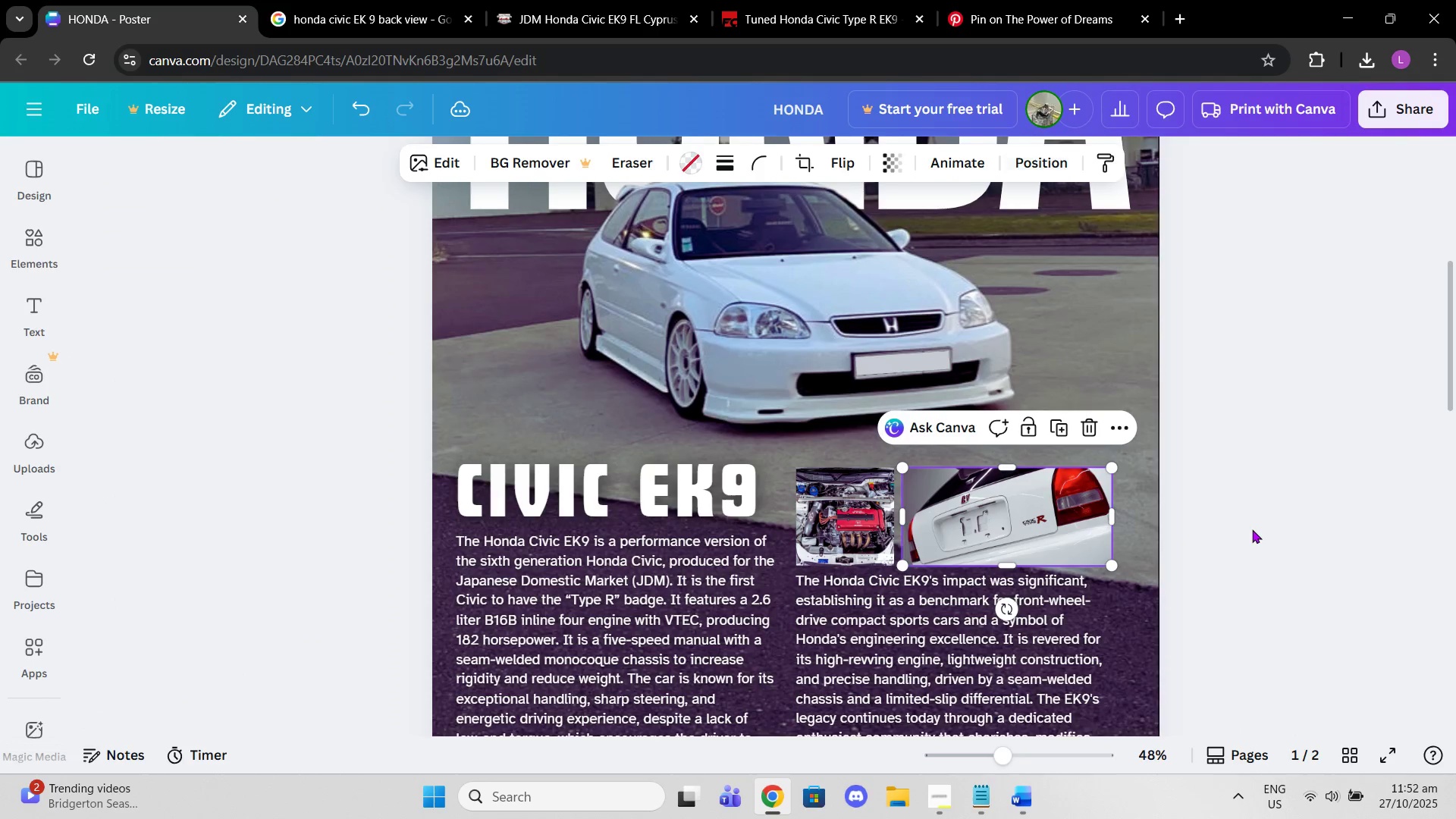 
double_click([1252, 529])
 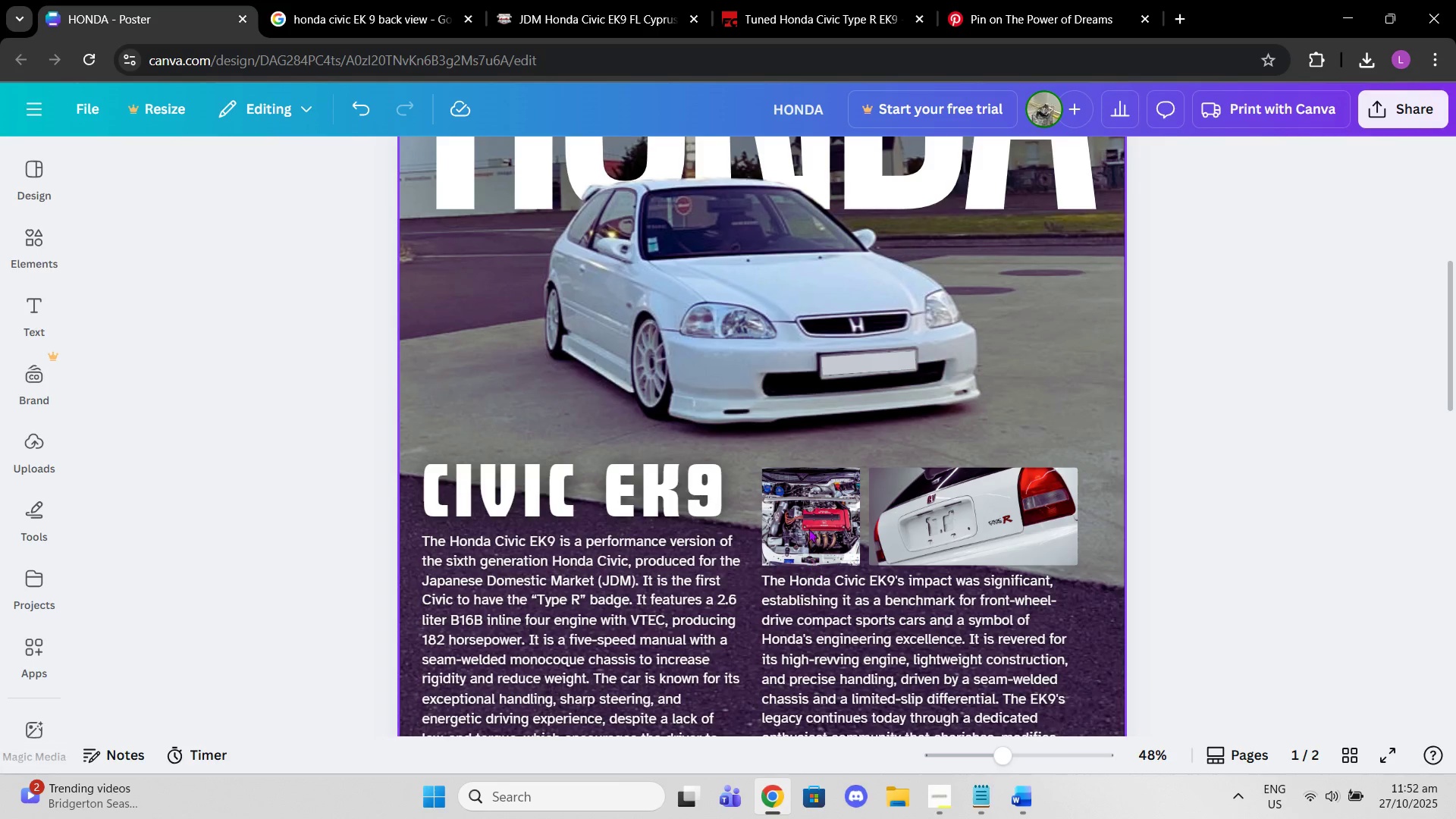 
double_click([804, 510])
 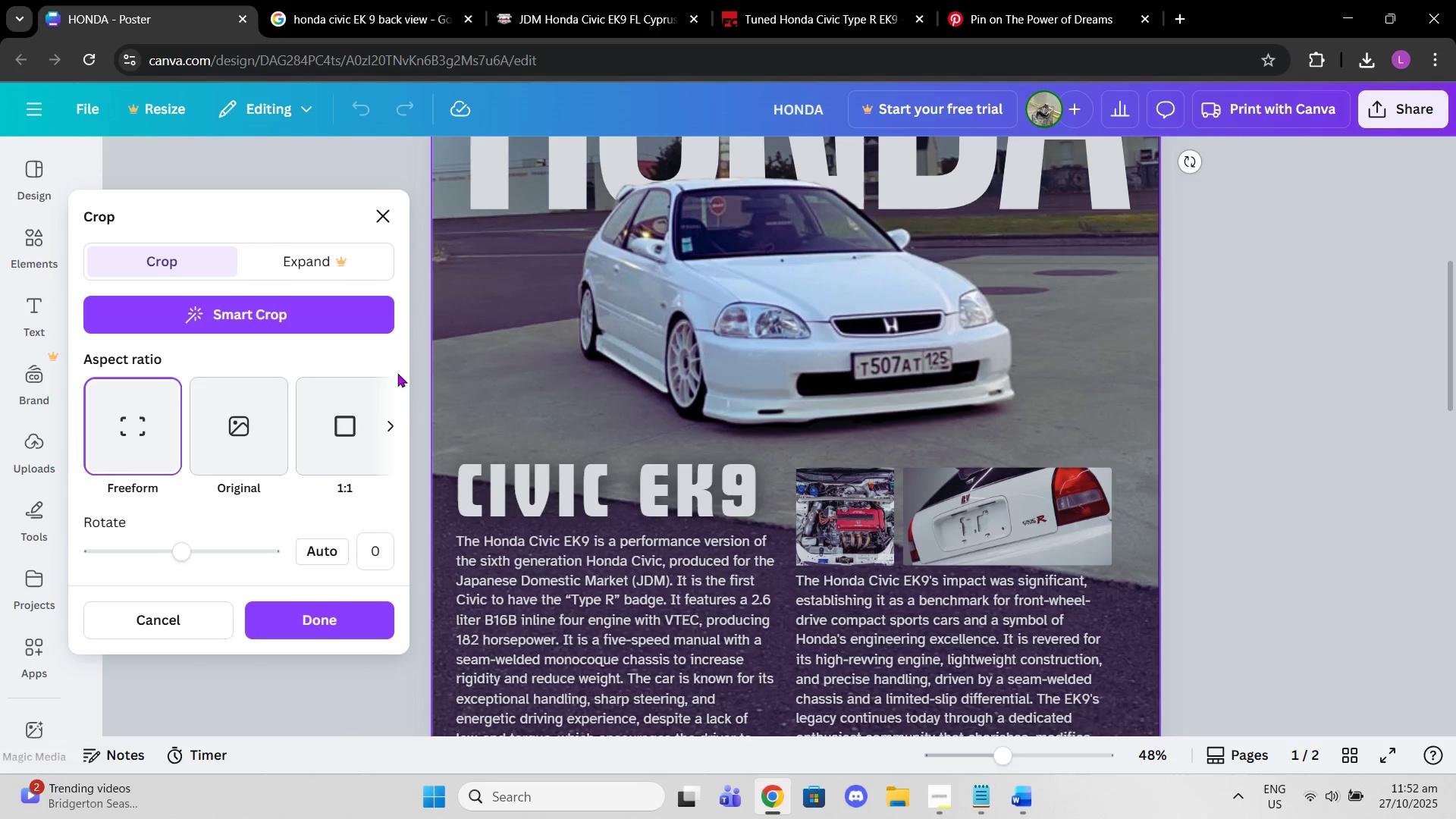 
left_click([1455, 337])
 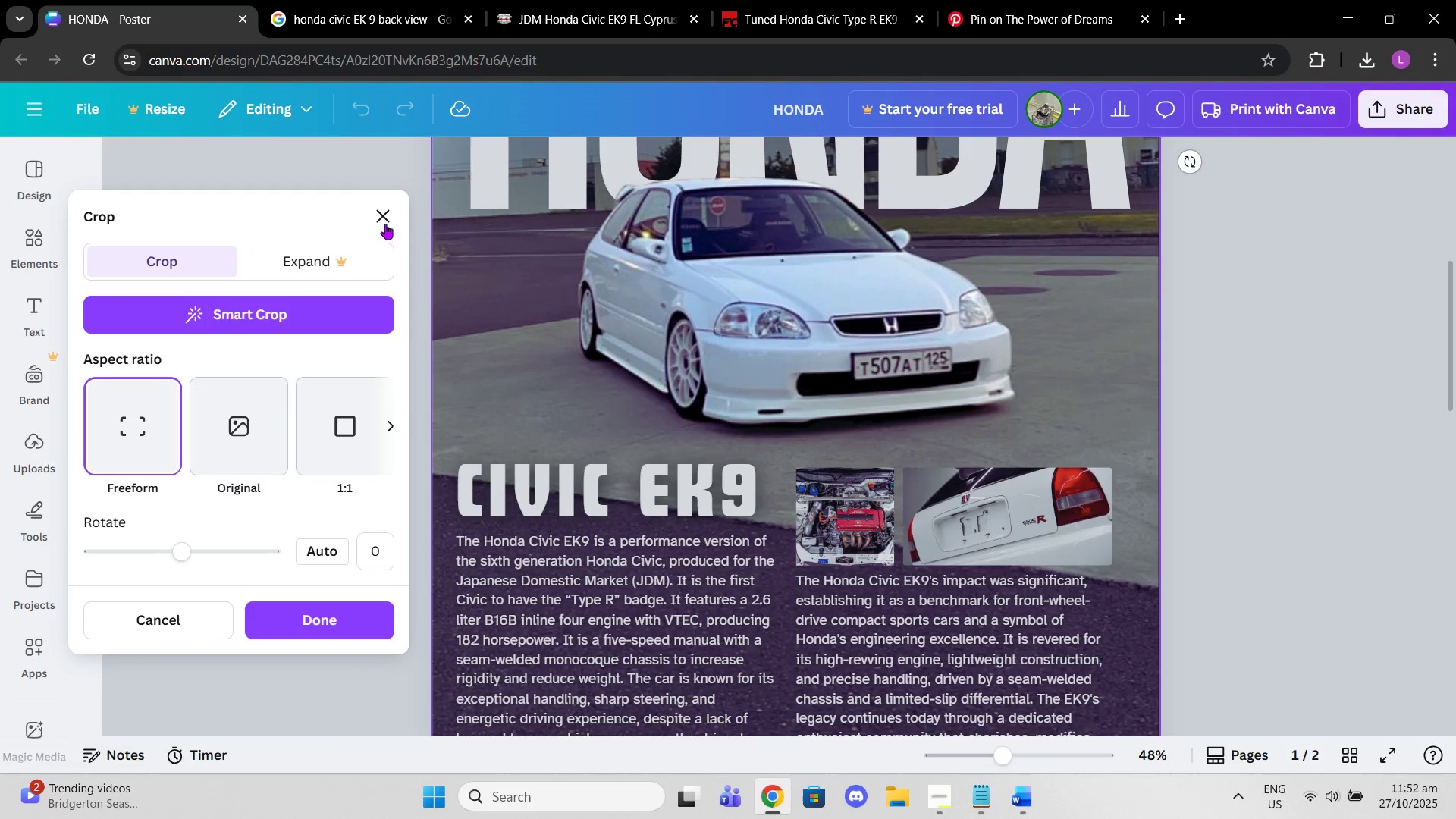 
left_click([382, 224])
 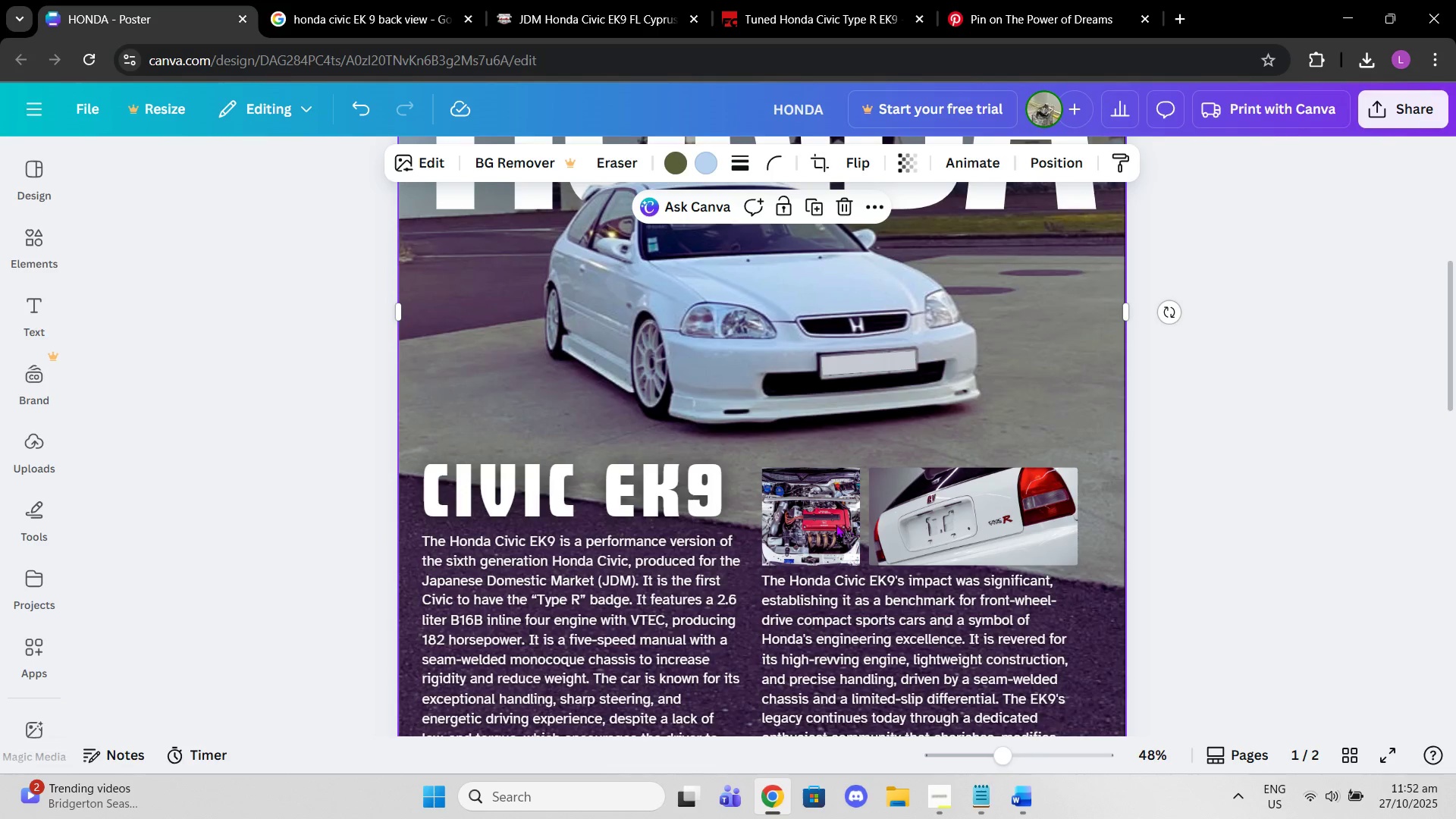 
left_click([835, 524])
 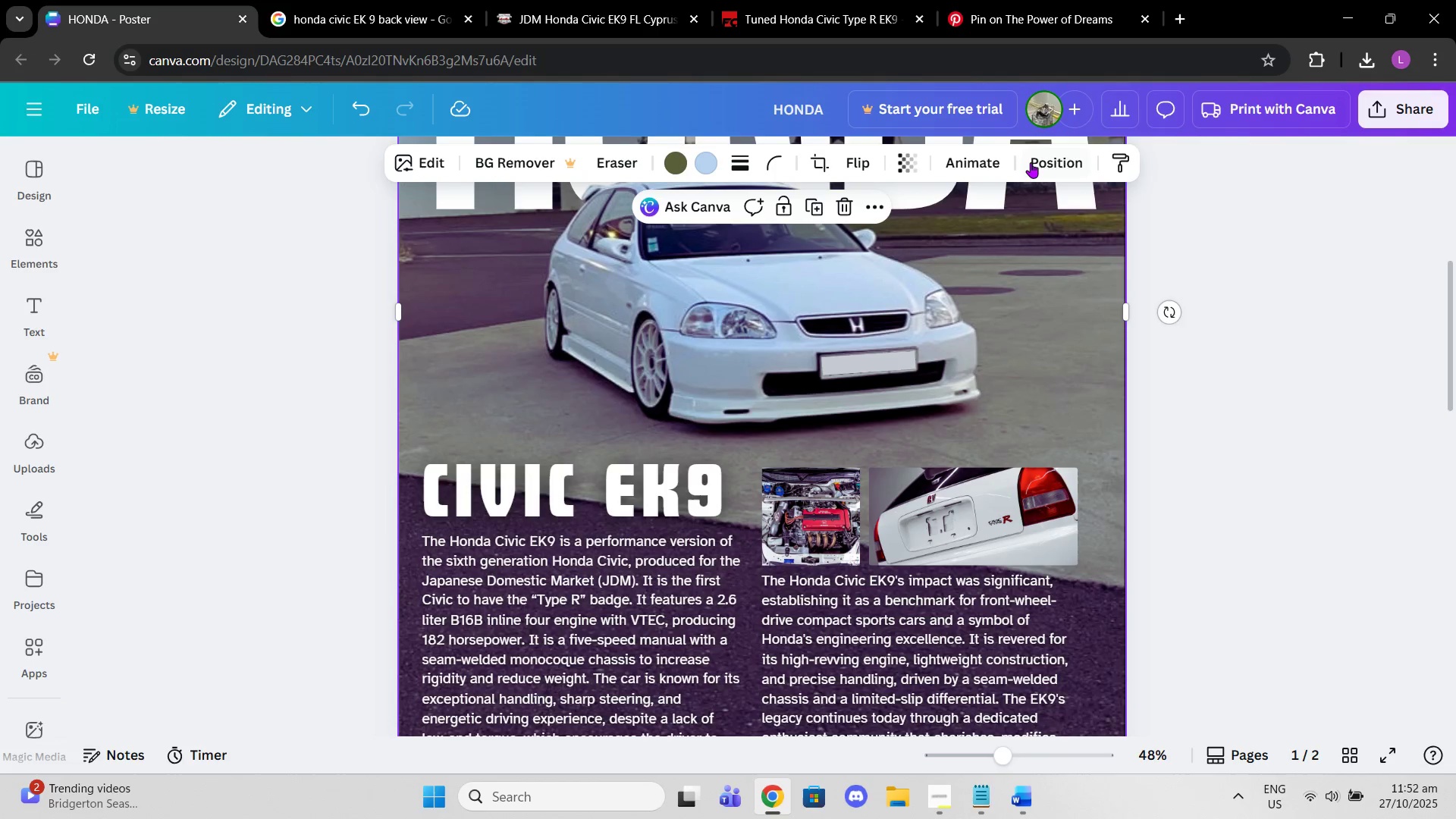 
left_click([1031, 162])
 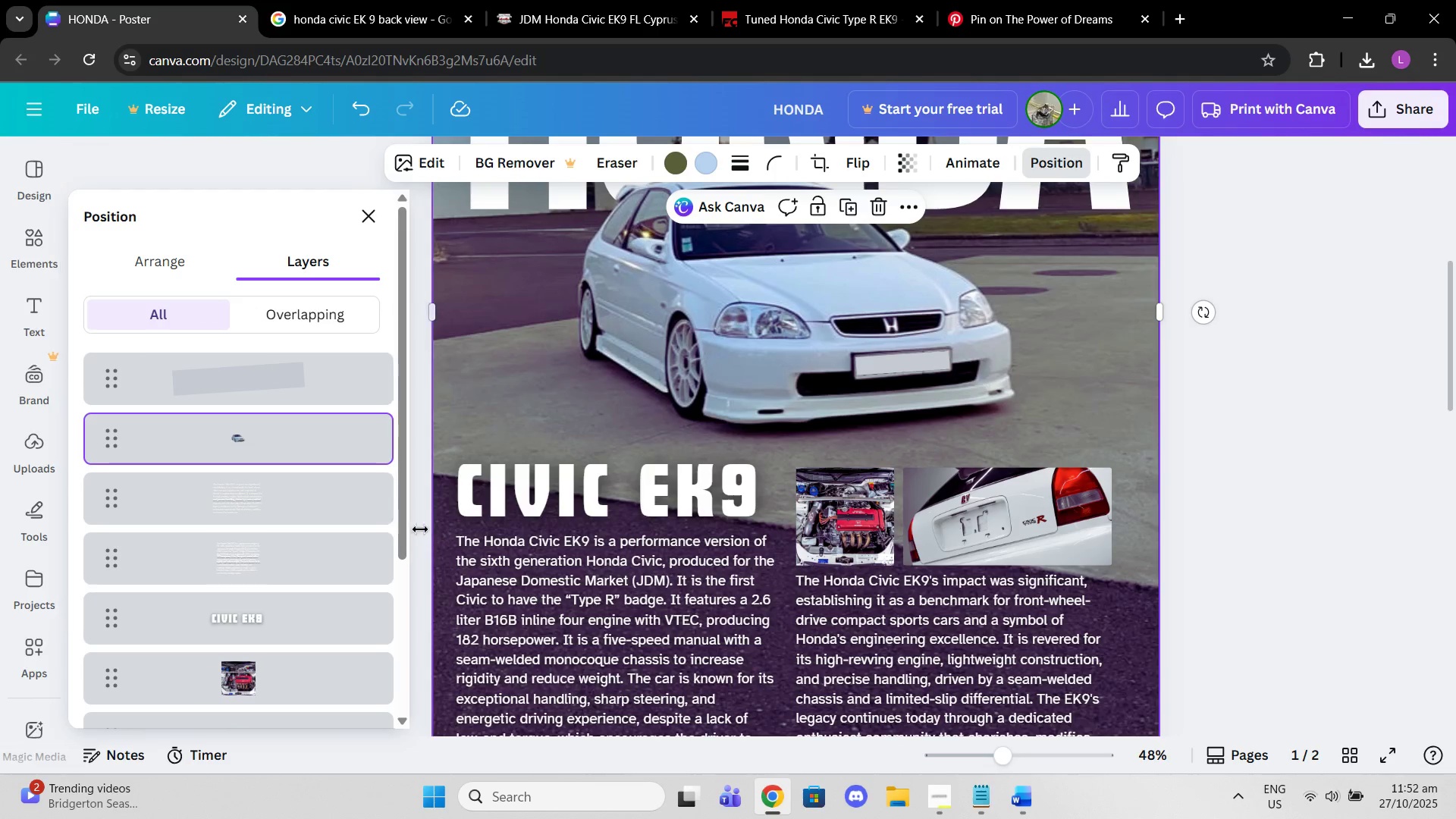 
scroll: coordinate [318, 581], scroll_direction: down, amount: 1.0
 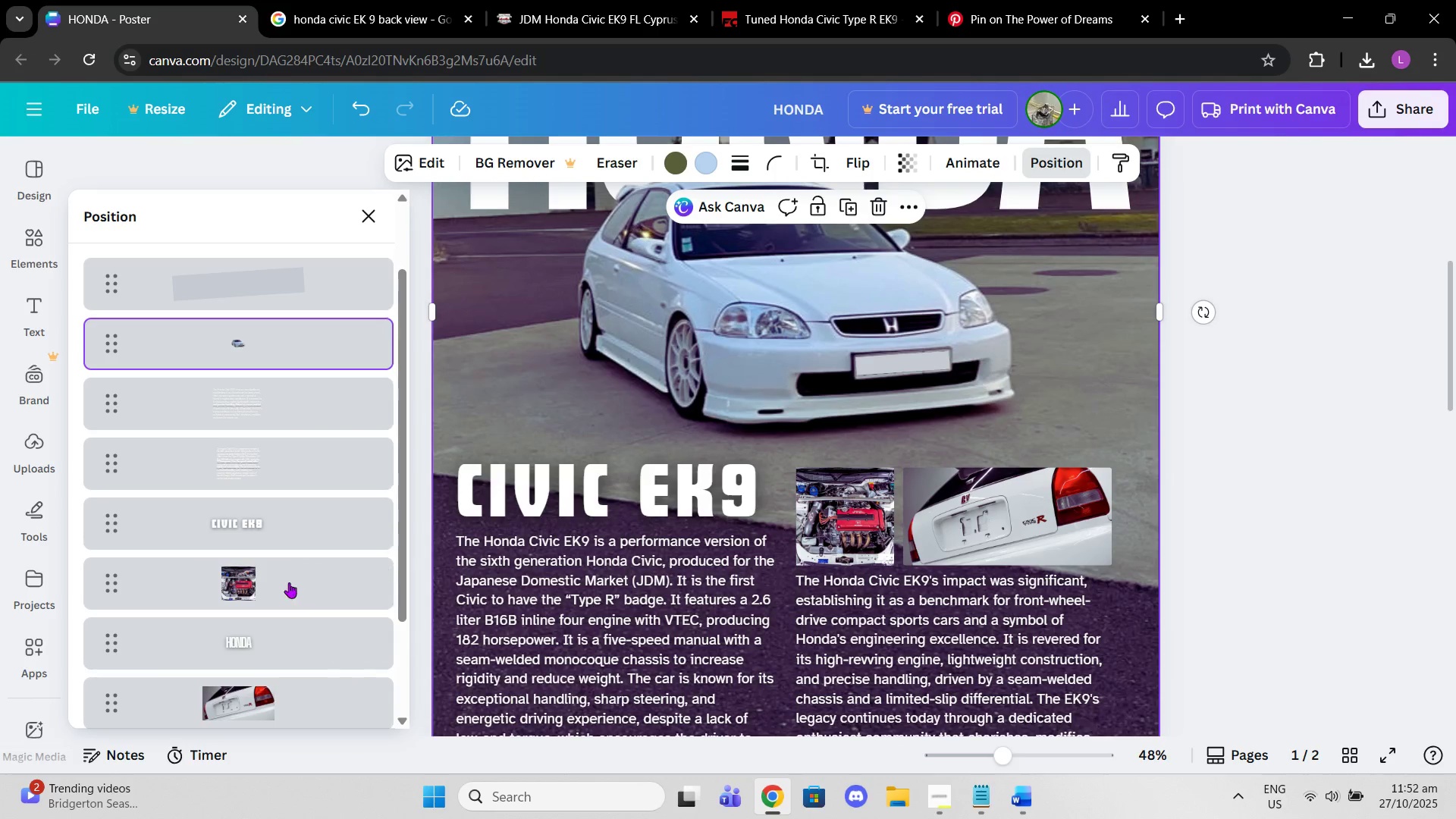 
left_click([289, 582])
 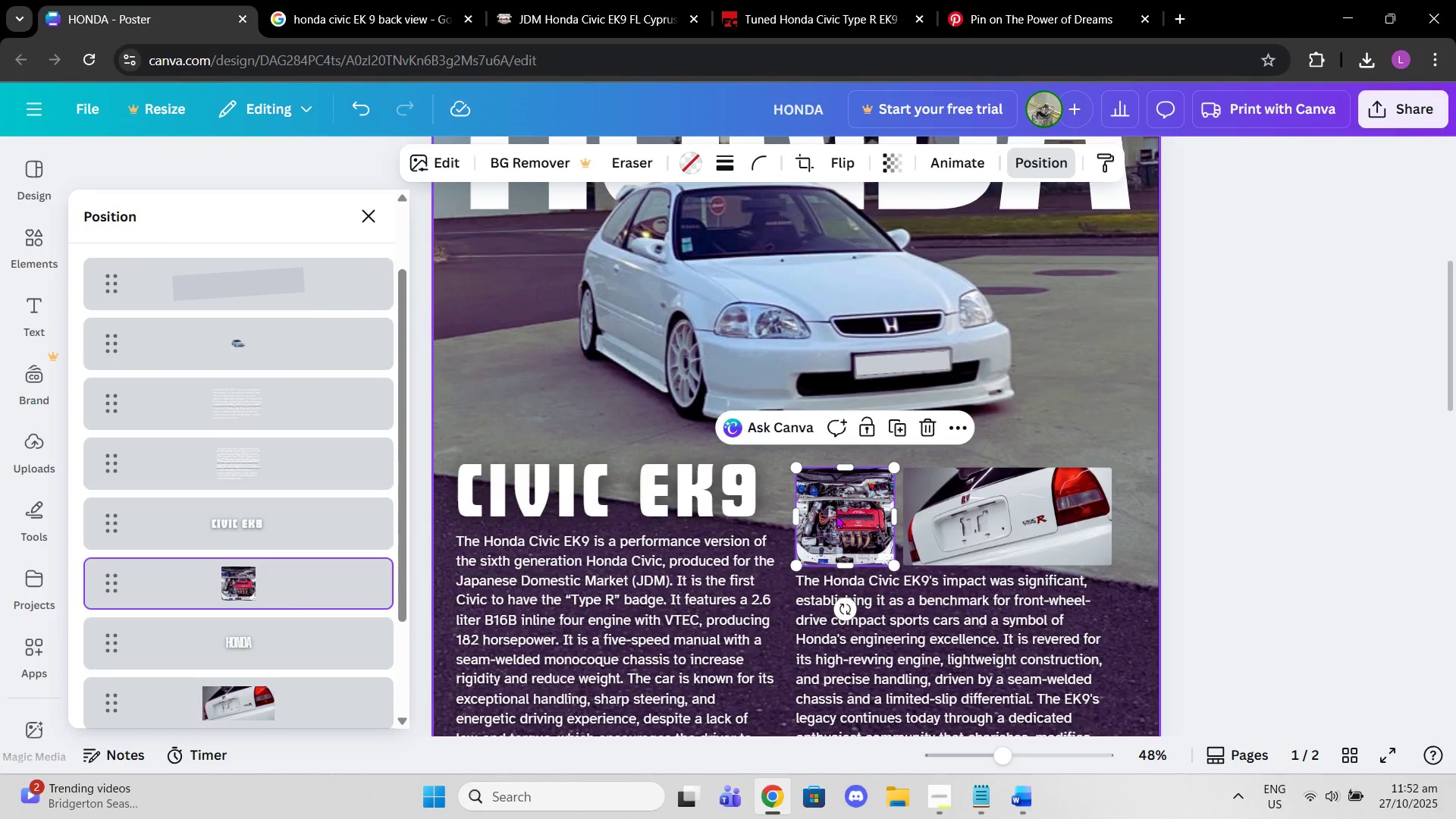 
double_click([837, 515])
 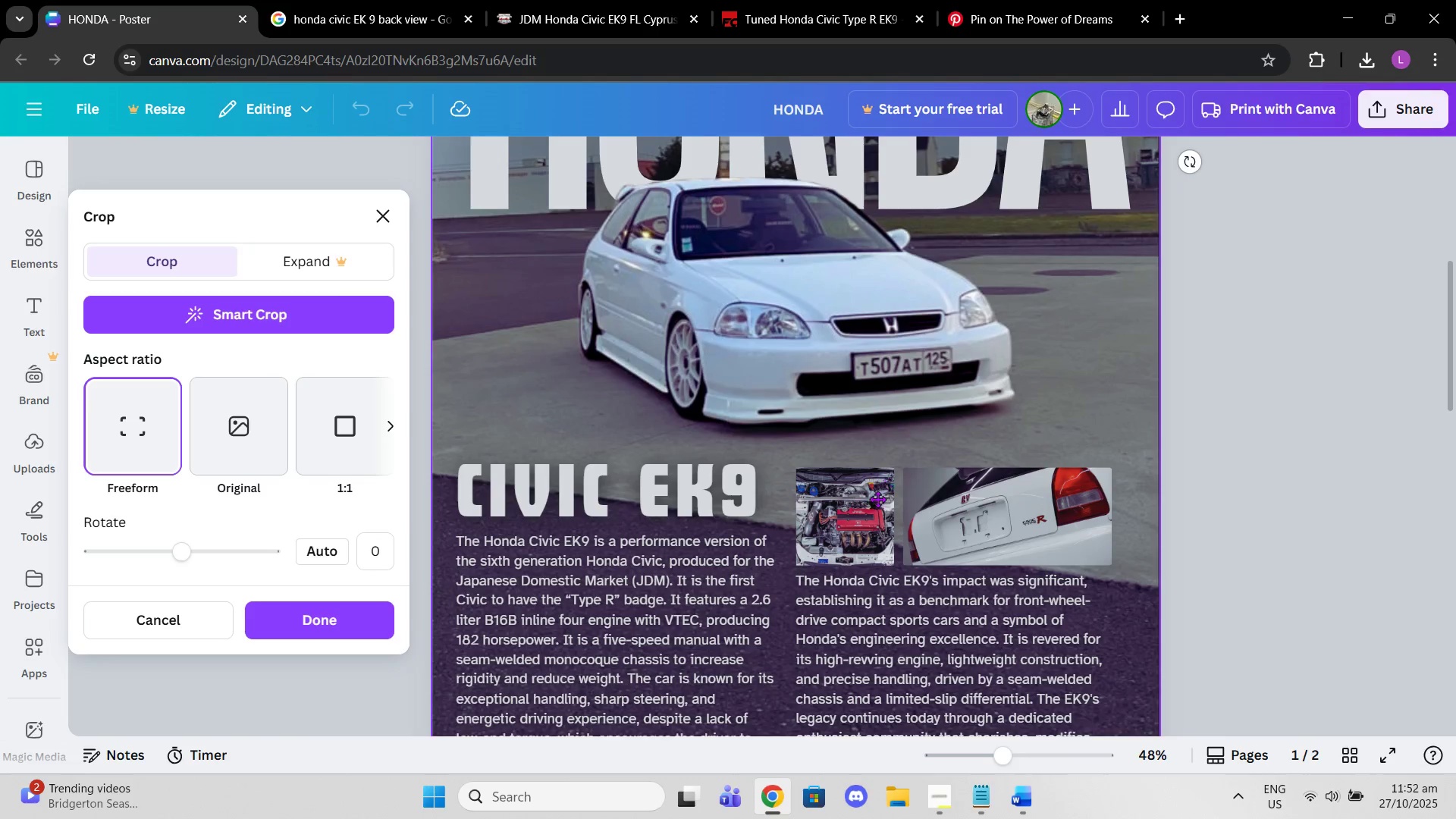 
left_click([867, 504])
 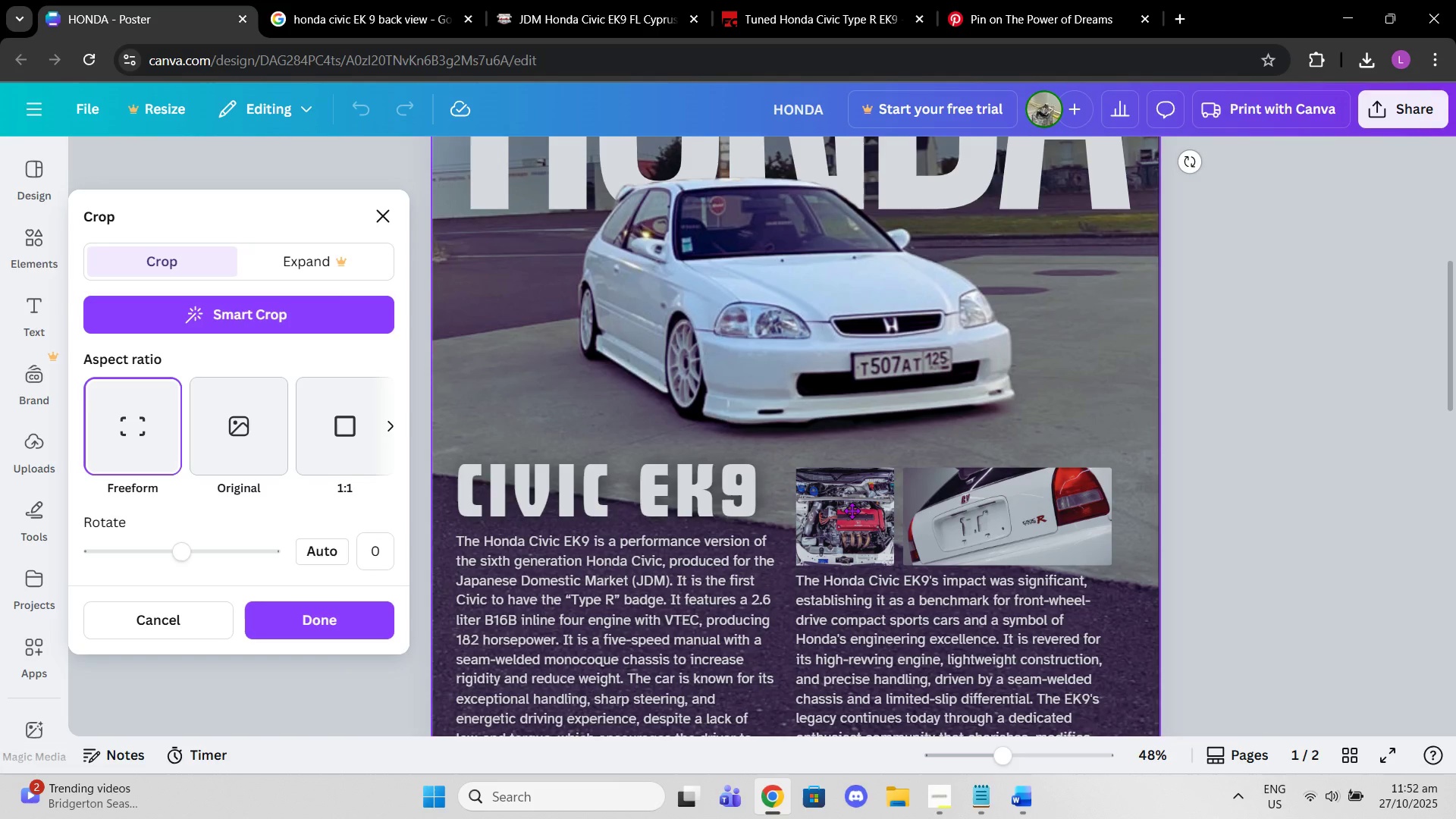 
left_click([852, 510])
 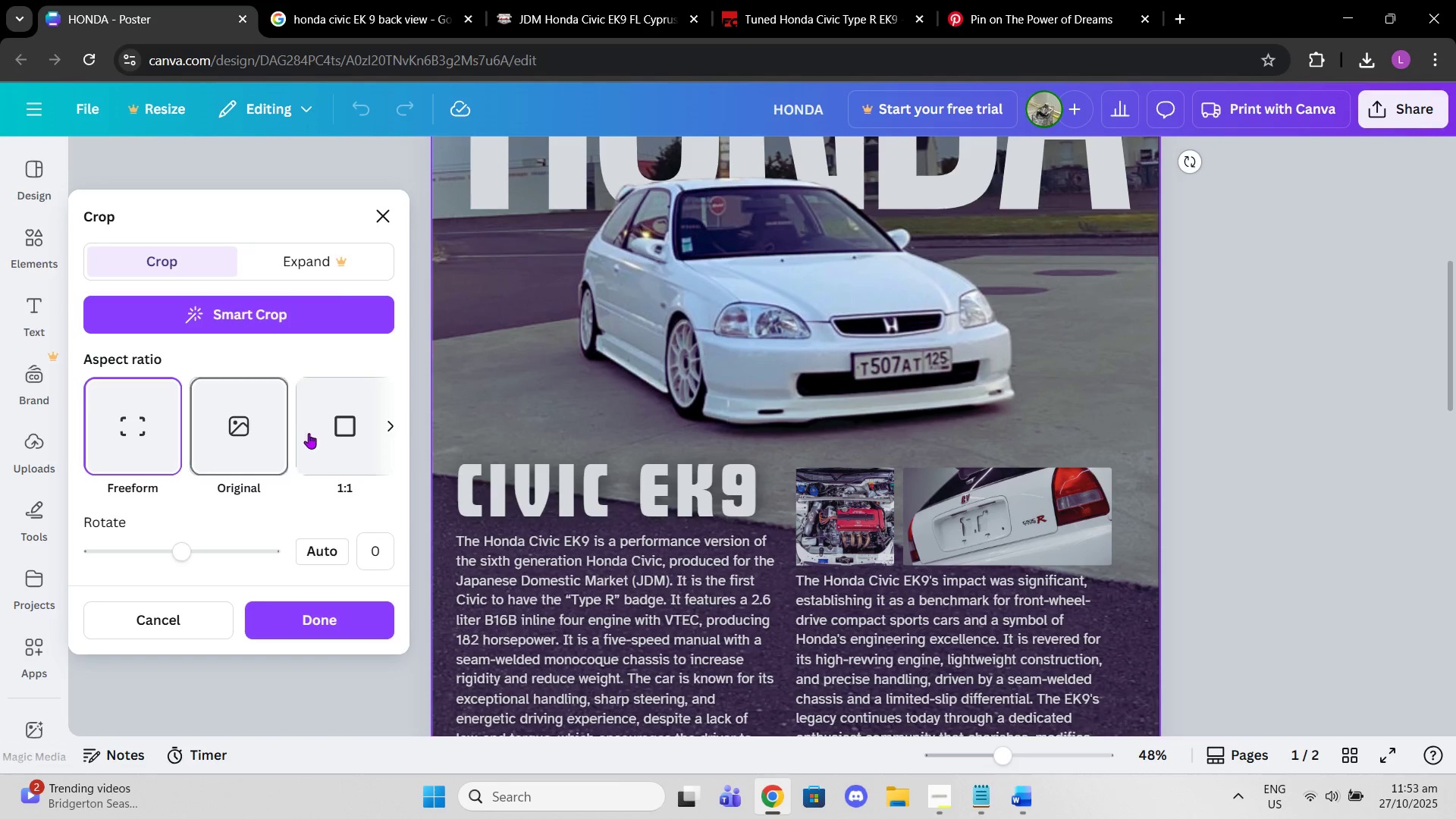 
double_click([256, 432])
 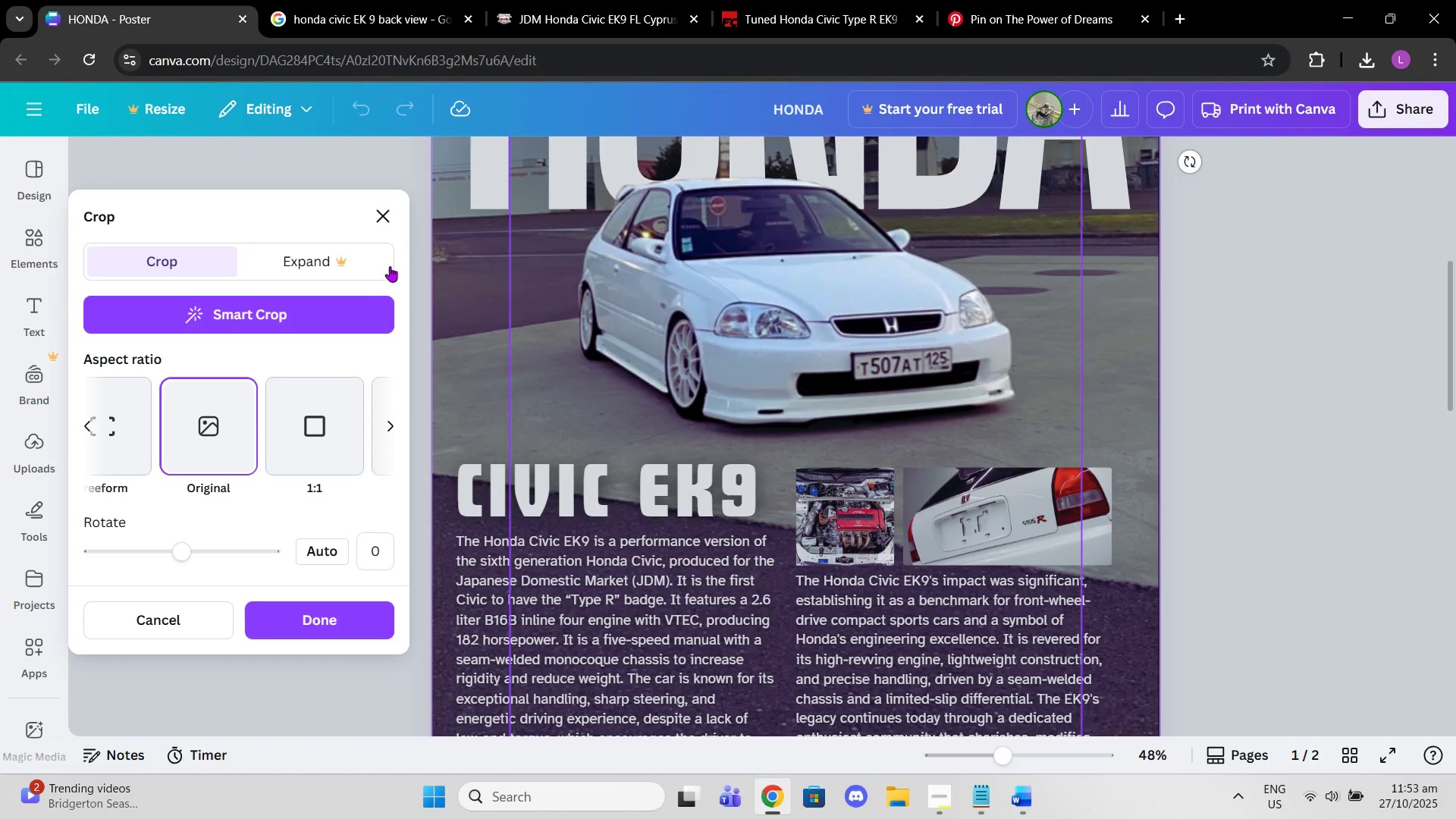 
left_click([376, 222])
 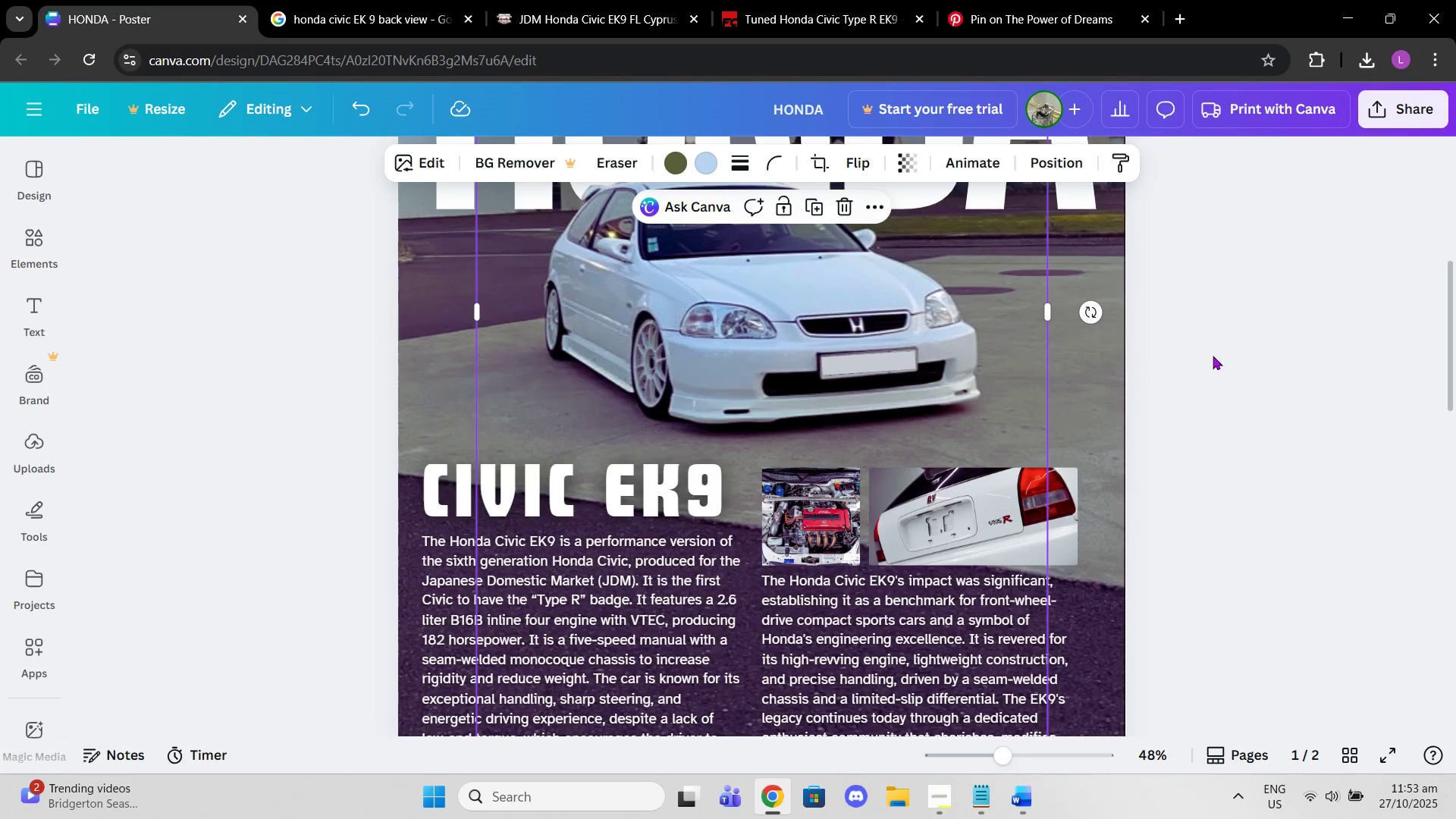 
left_click([1224, 355])
 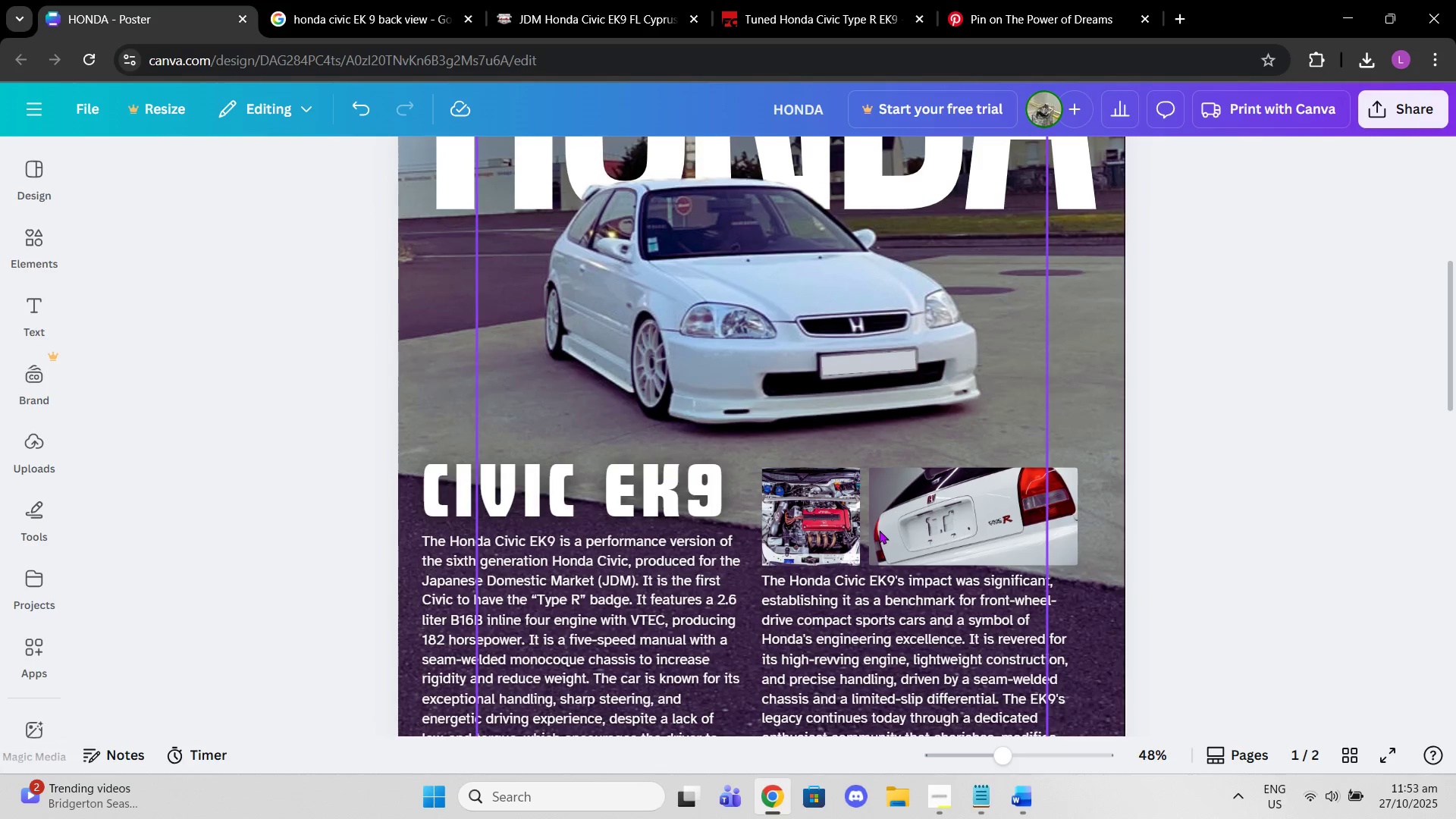 
left_click([1168, 508])
 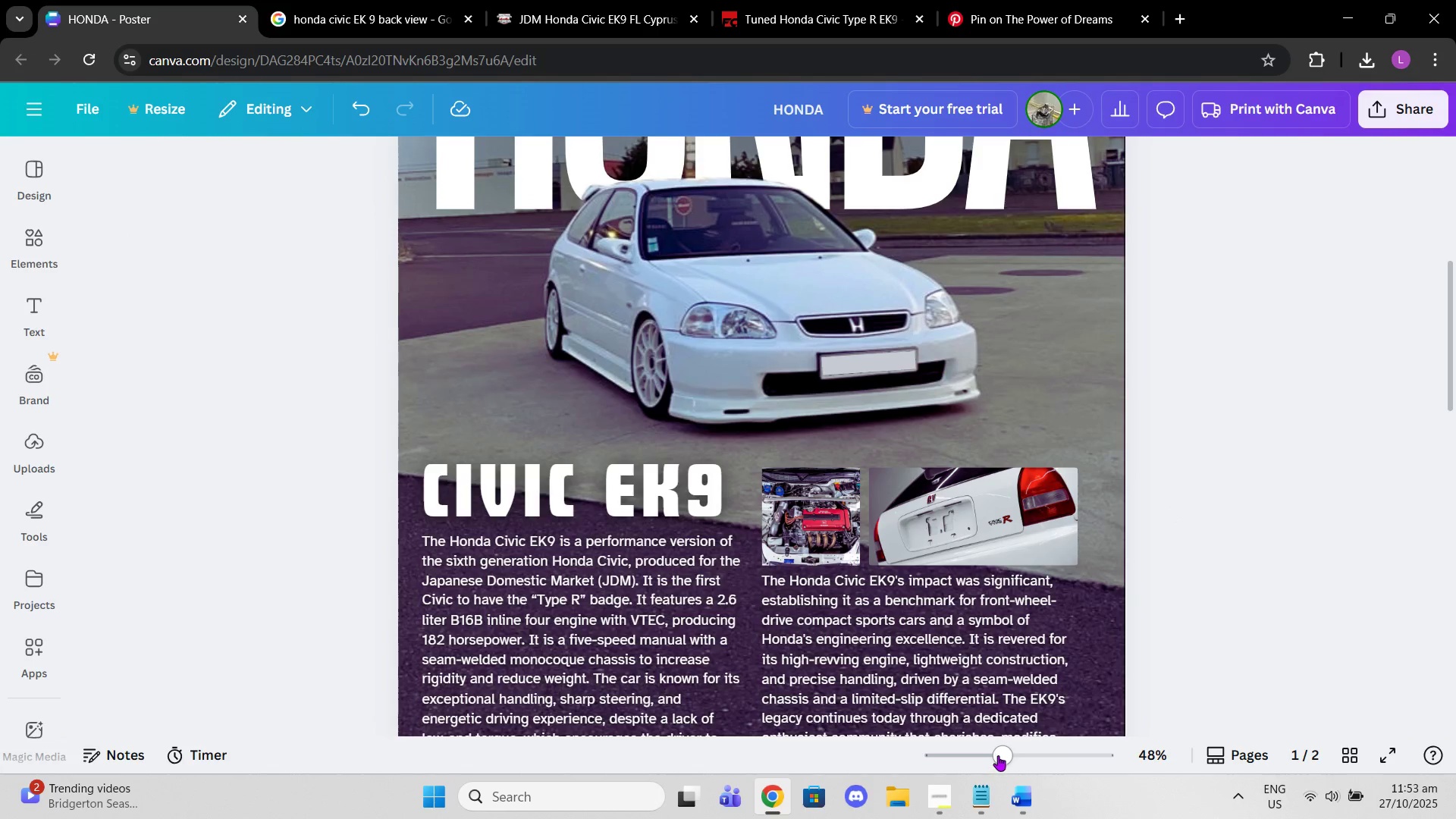 
left_click_drag(start_coordinate=[998, 755], to_coordinate=[987, 751])
 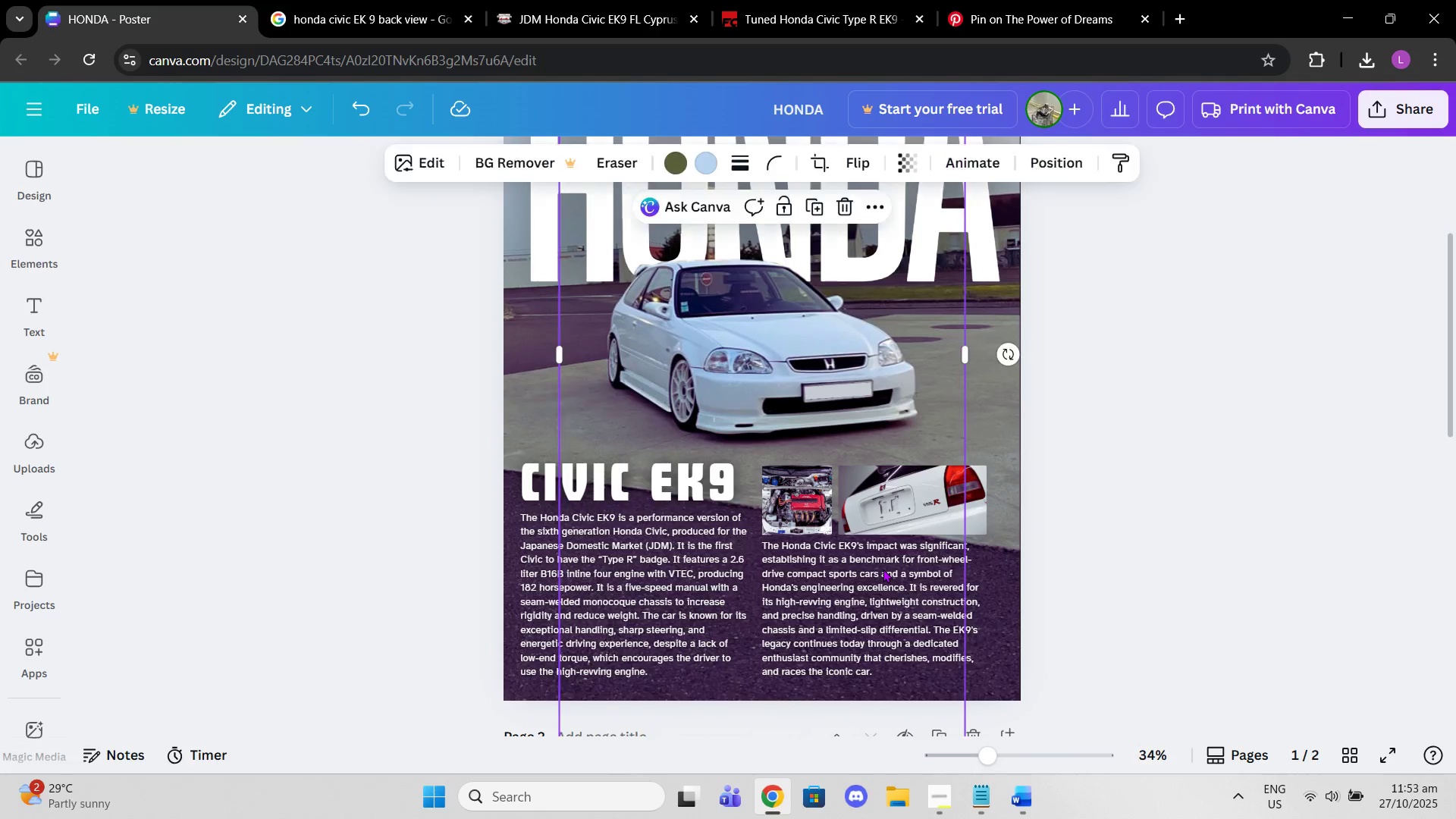 
left_click([883, 569])
 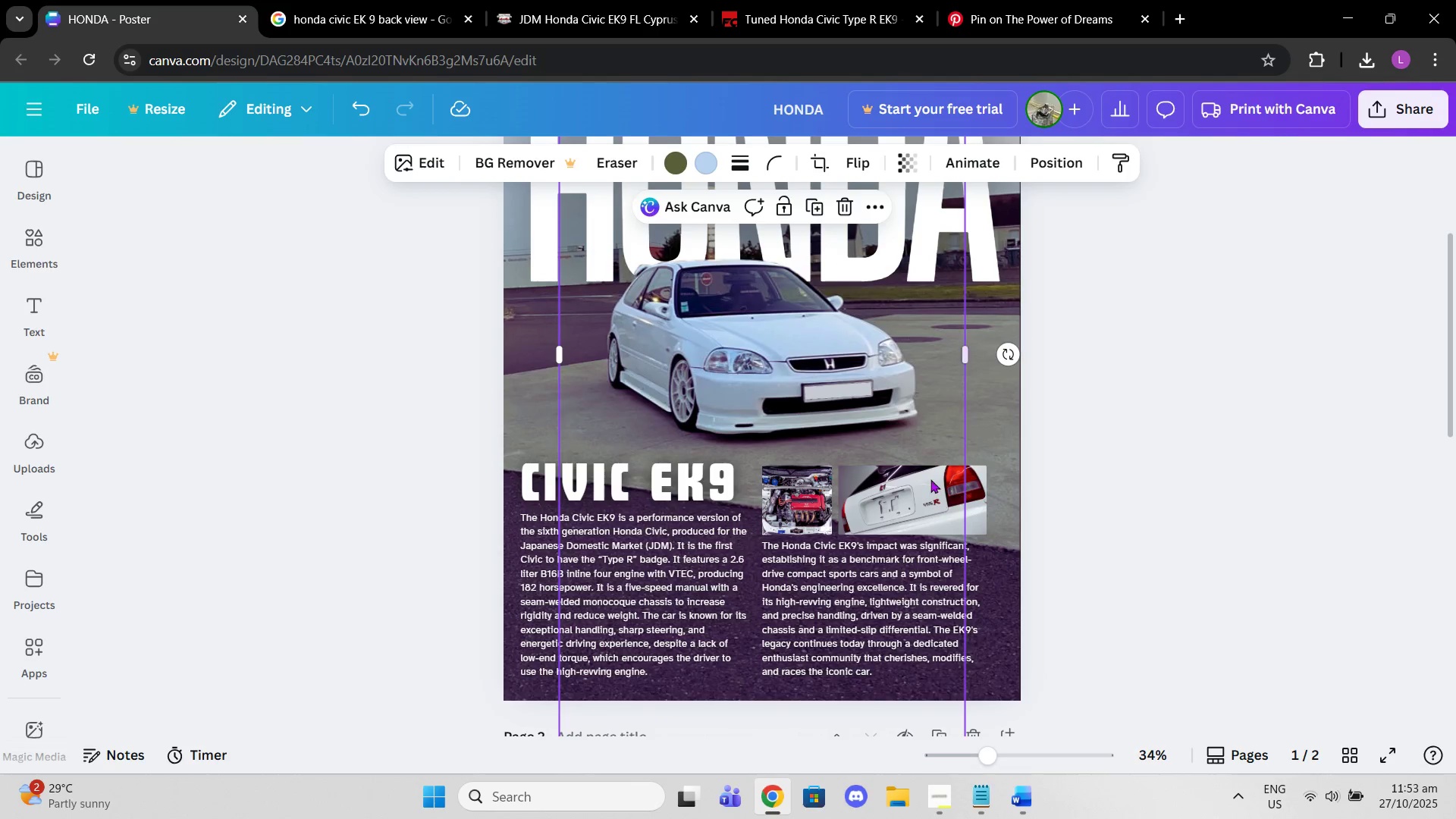 
left_click_drag(start_coordinate=[935, 453], to_coordinate=[932, 536])
 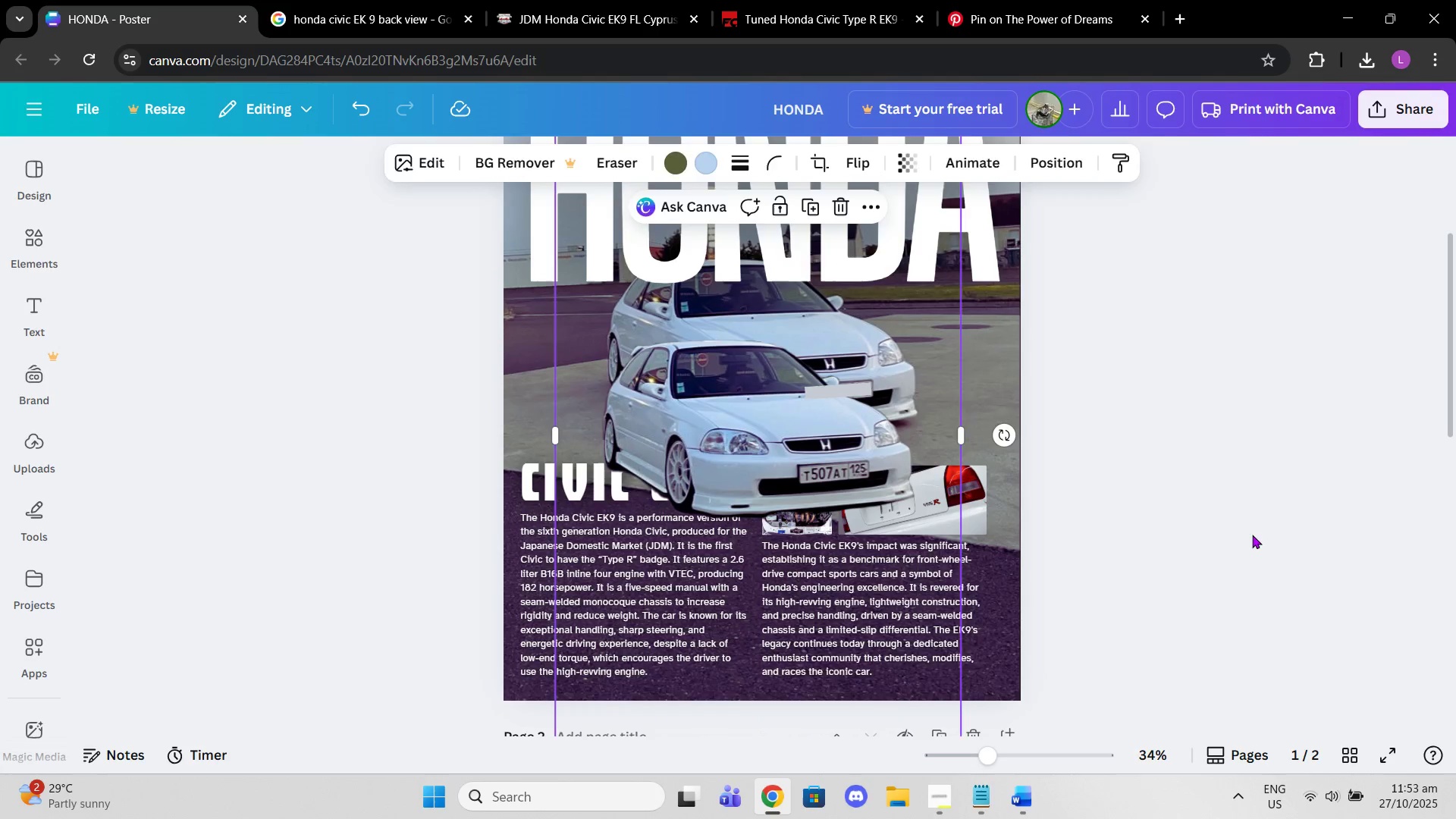 
left_click([1252, 535])
 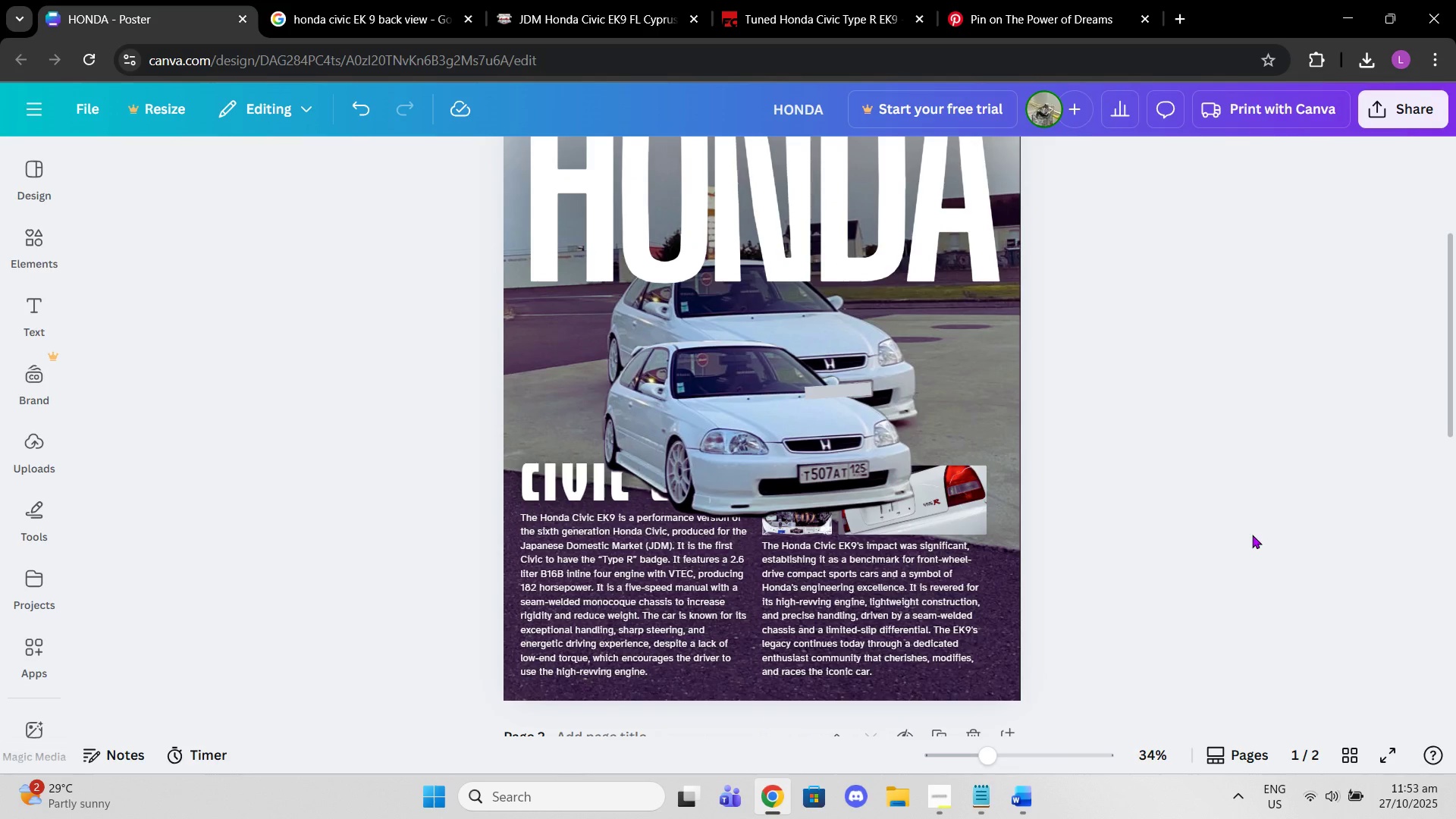 
key(Control+Z)
 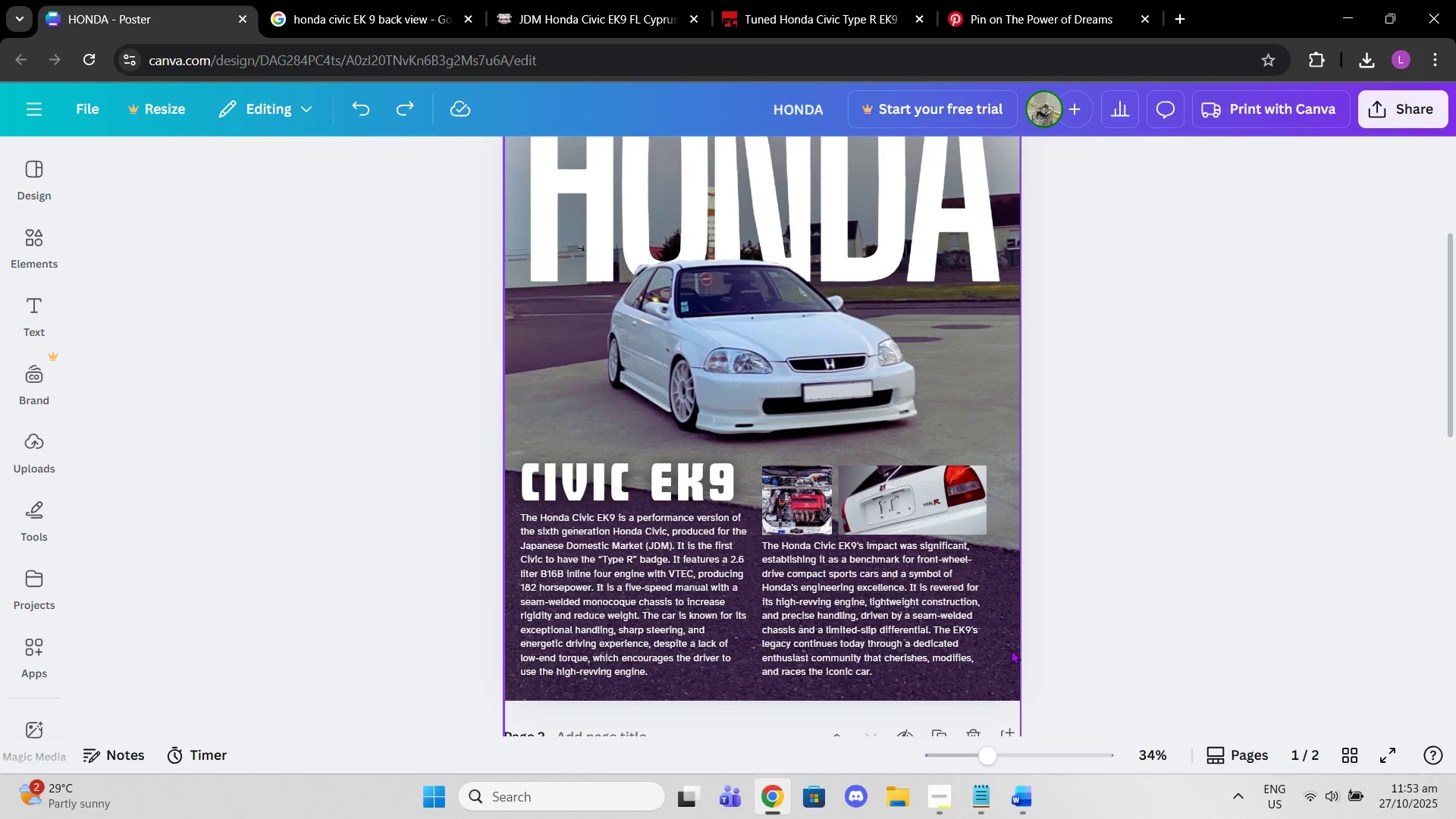 
left_click([970, 625])
 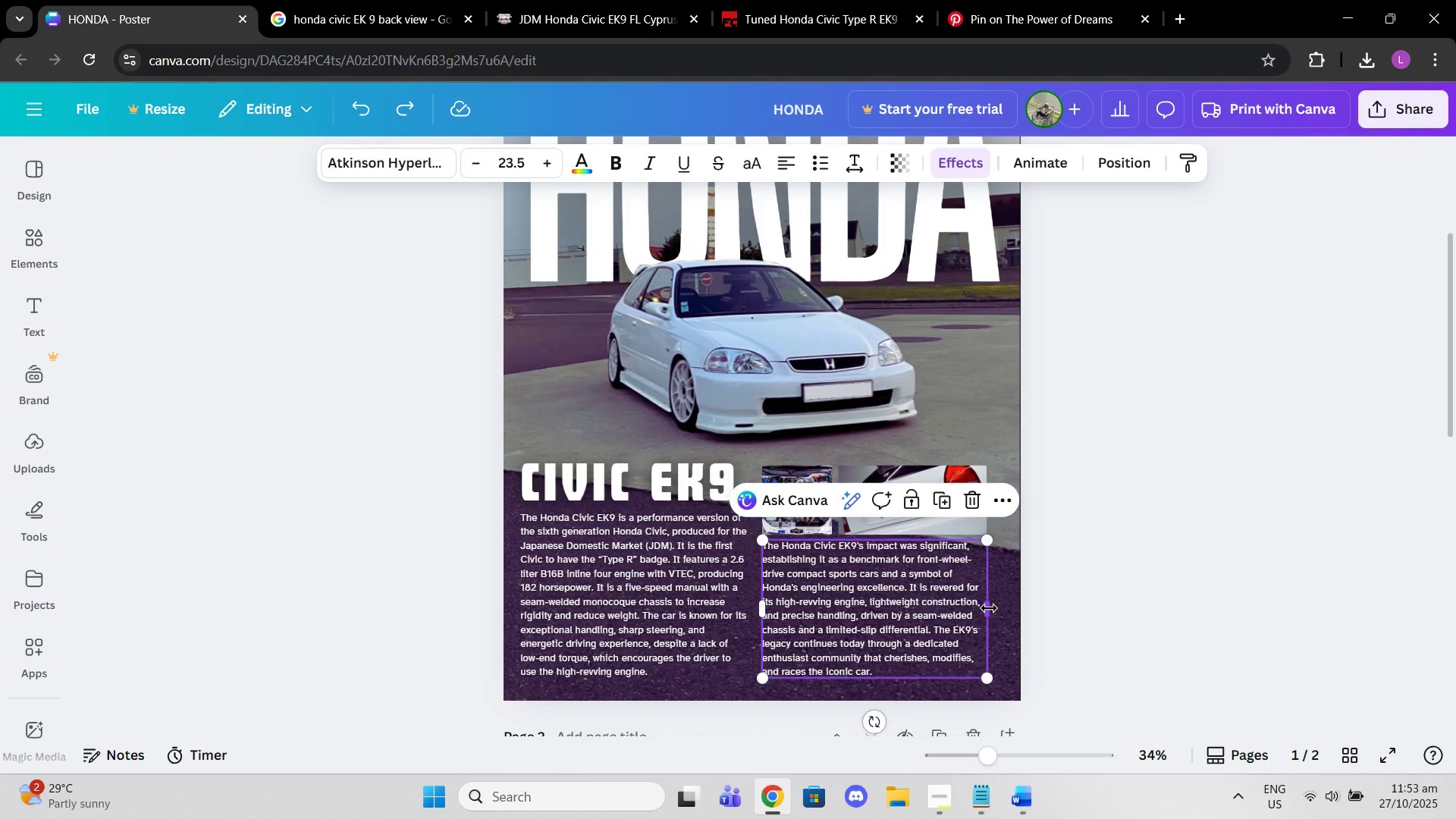 
left_click_drag(start_coordinate=[989, 608], to_coordinate=[985, 607])
 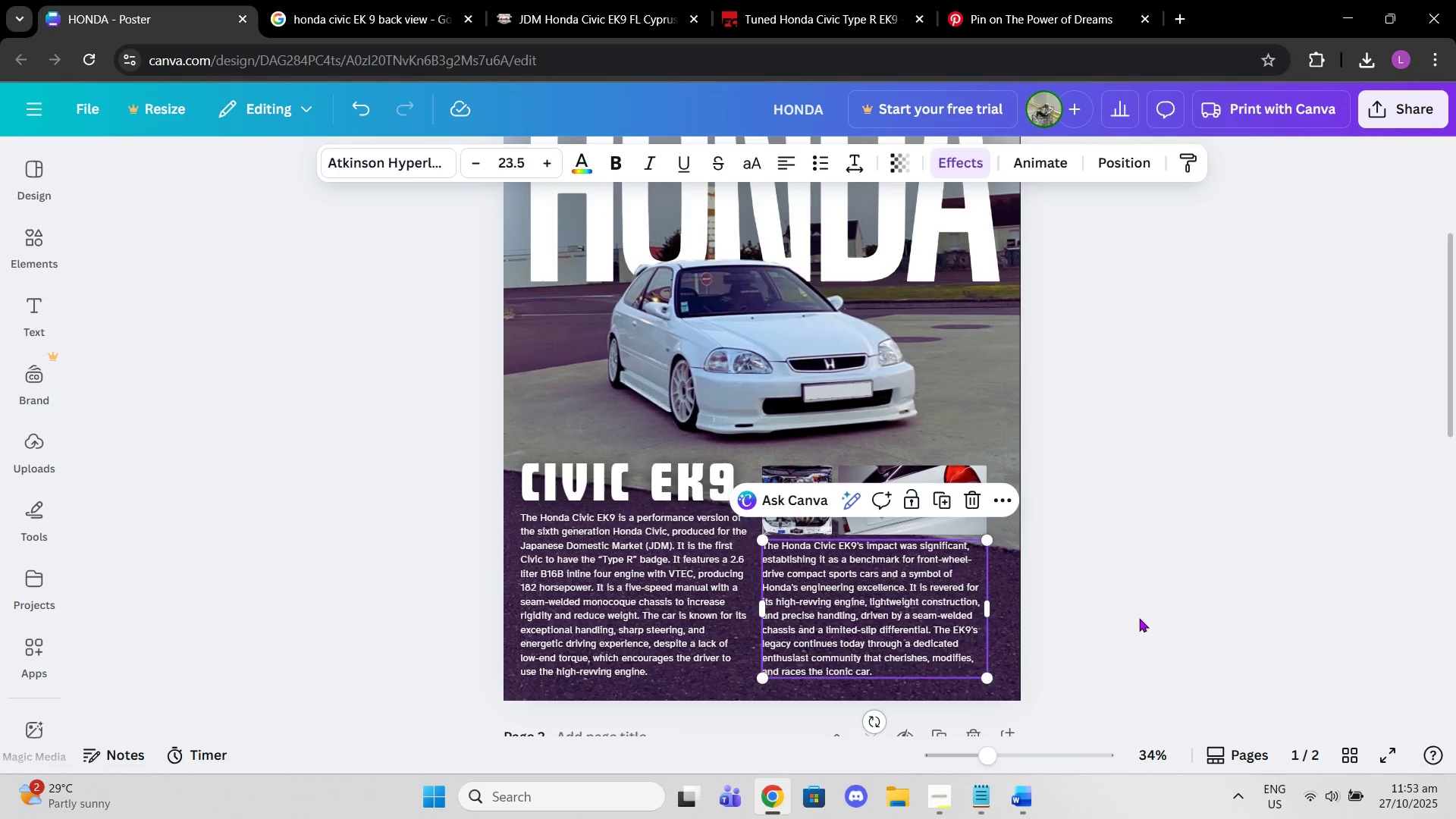 
left_click([1139, 618])
 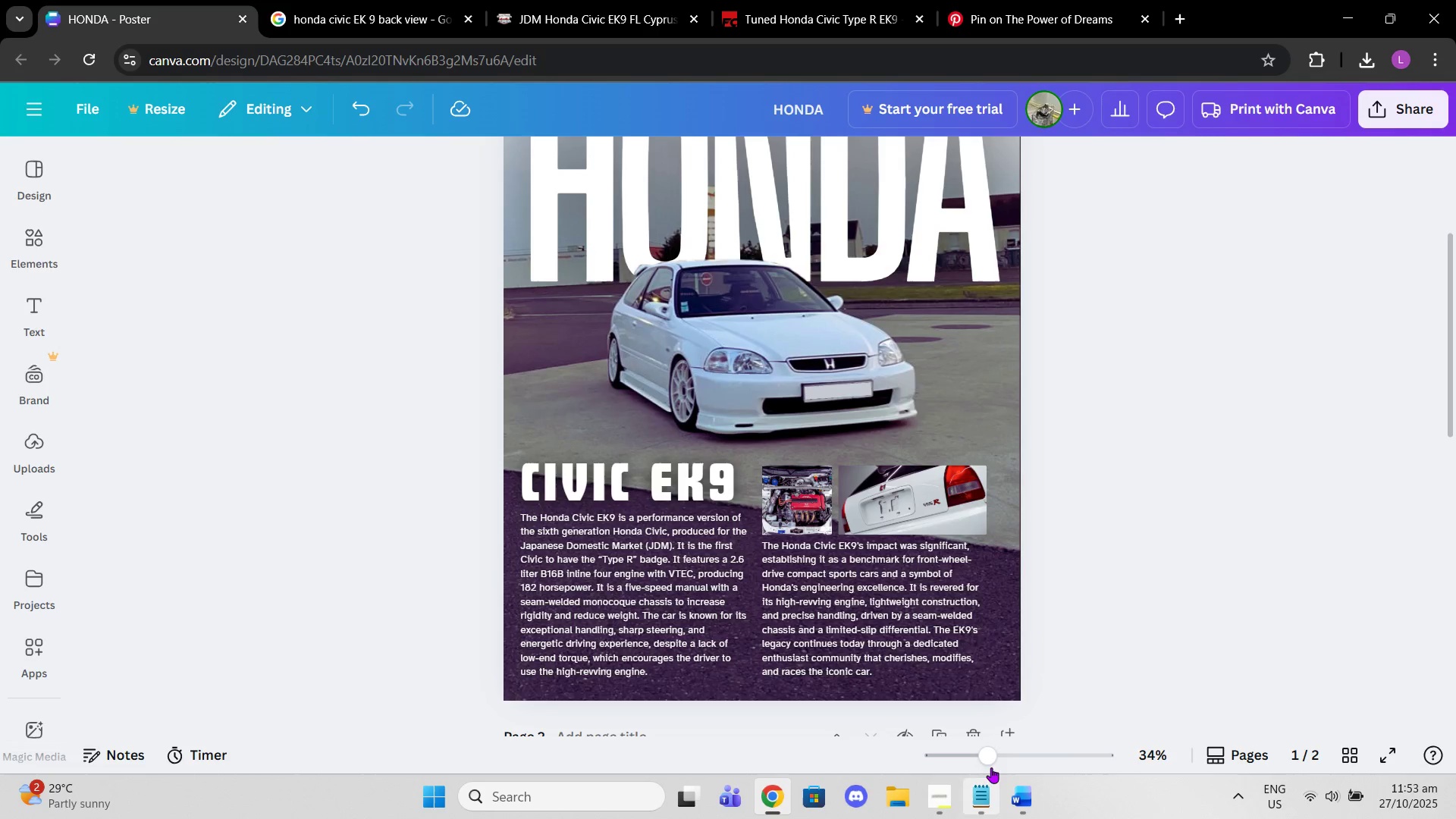 
left_click_drag(start_coordinate=[991, 762], to_coordinate=[984, 762])
 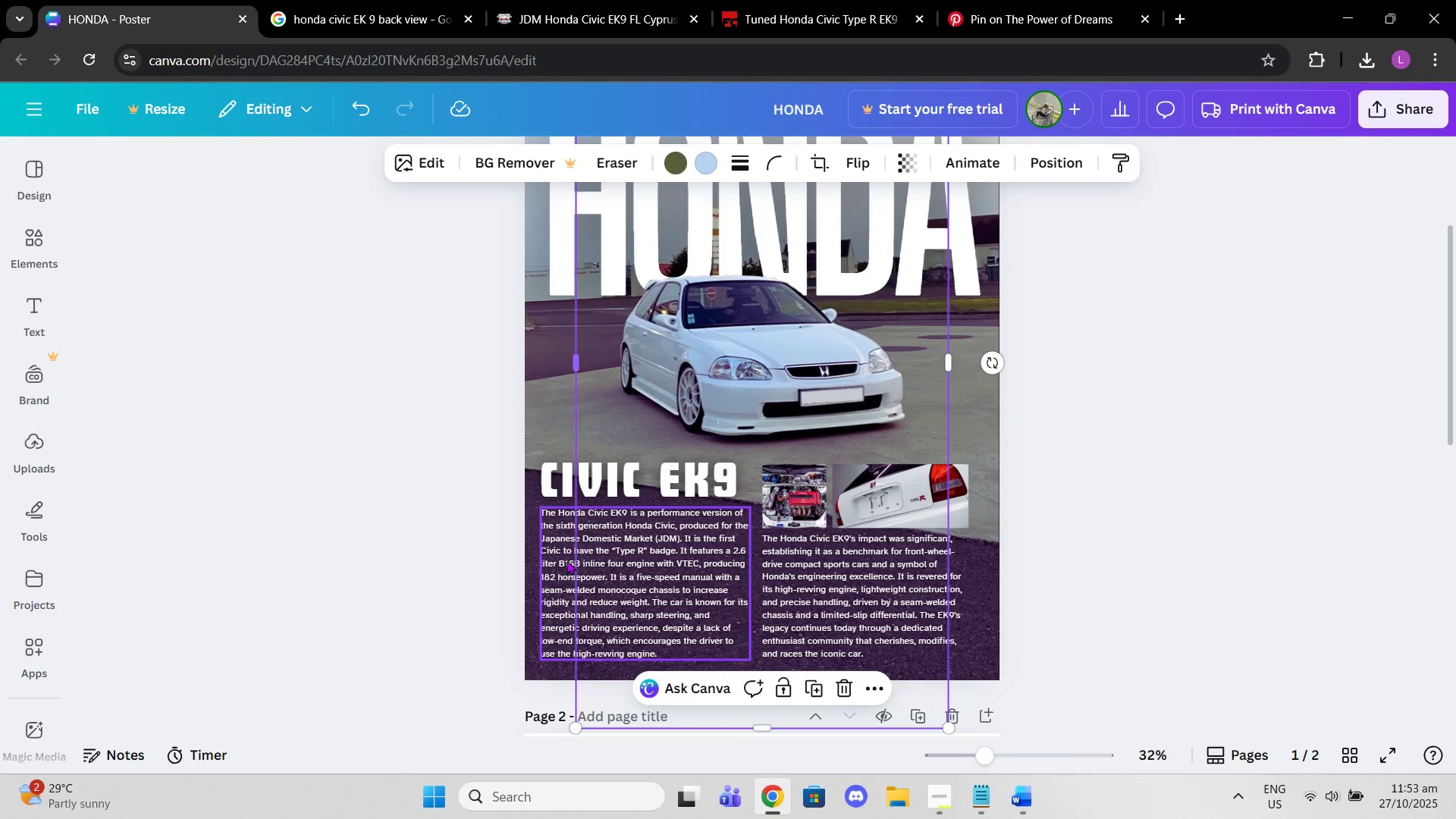 
left_click([566, 560])
 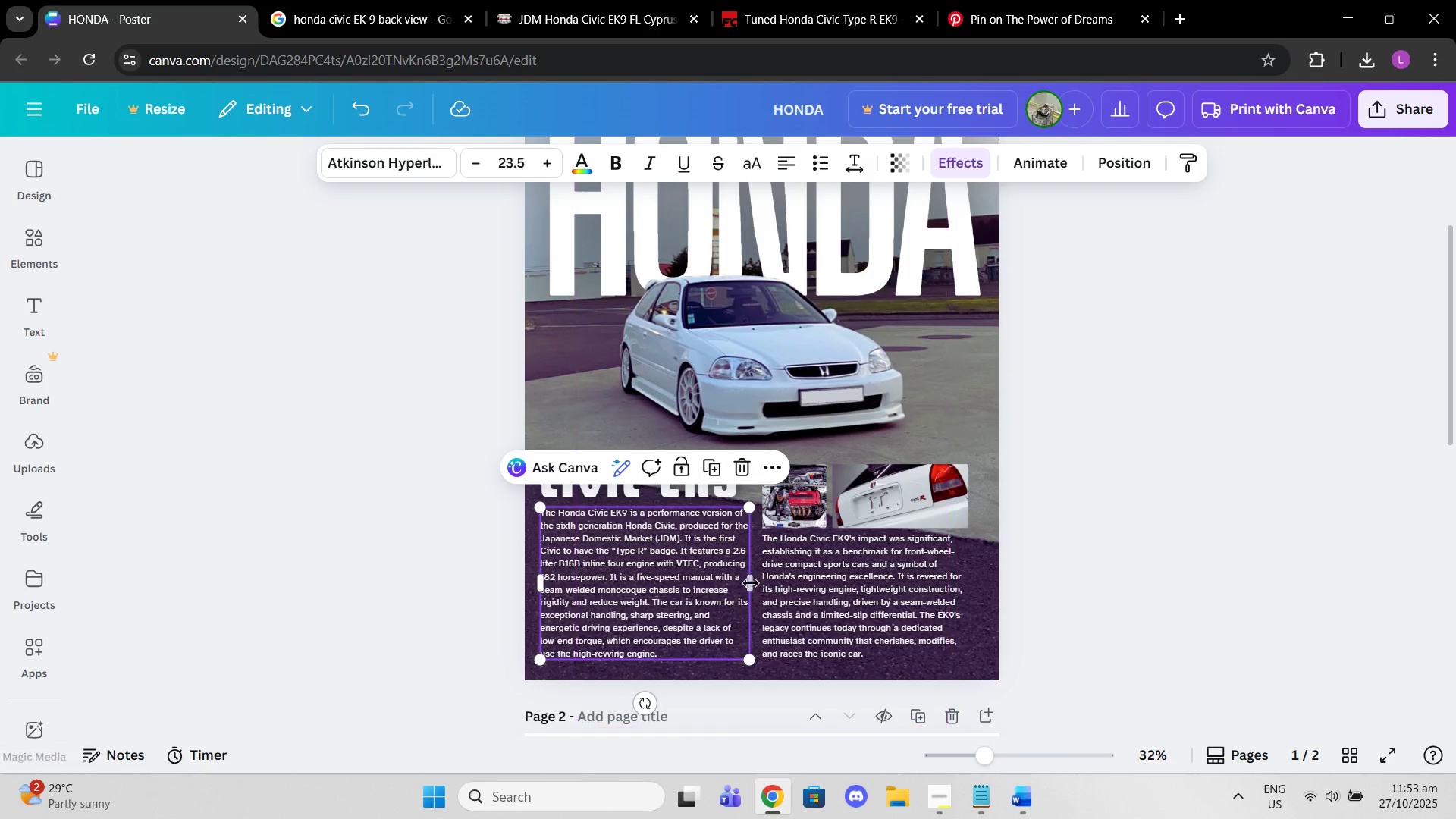 
left_click_drag(start_coordinate=[751, 582], to_coordinate=[740, 578])
 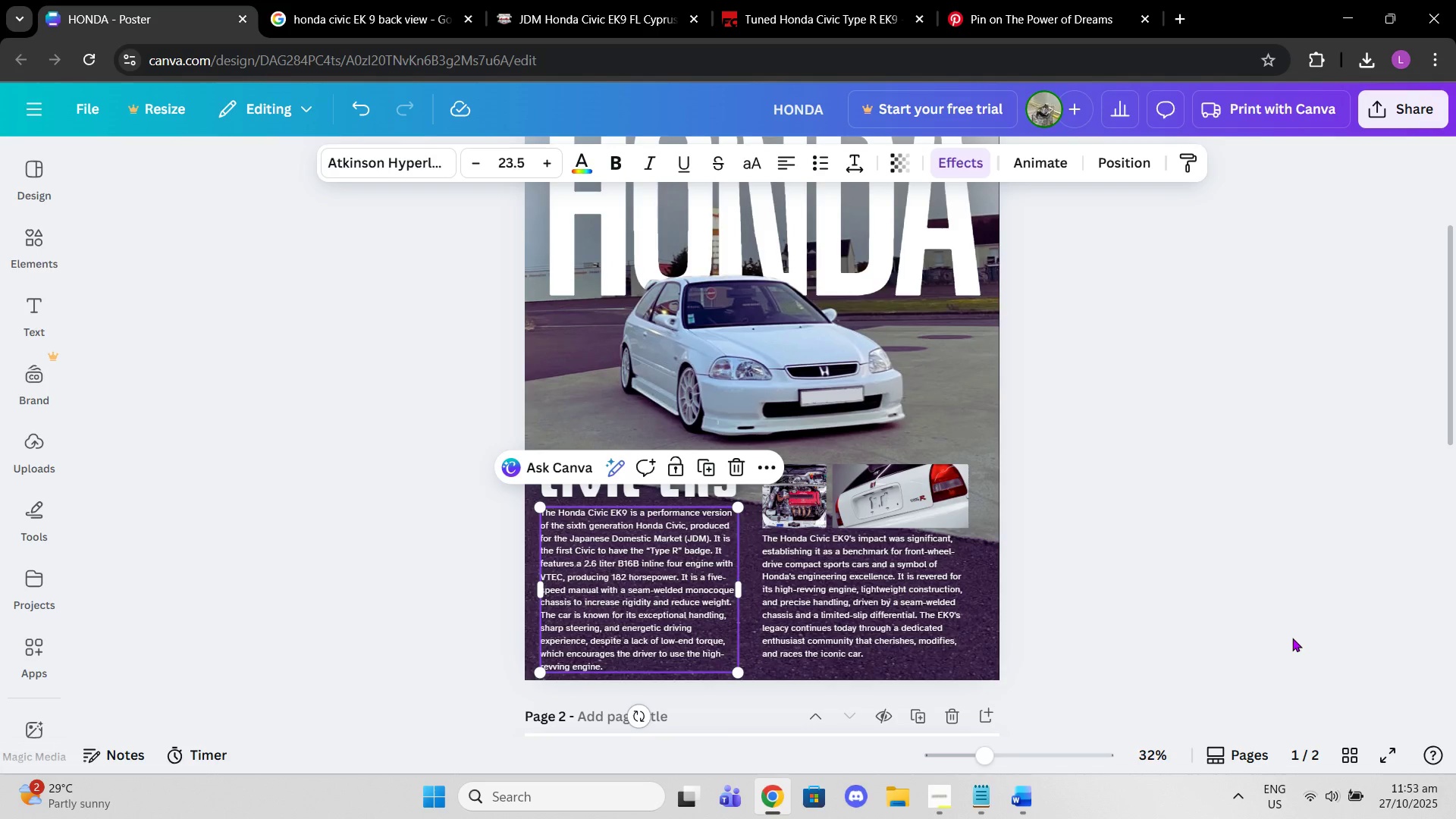 
left_click([1292, 638])
 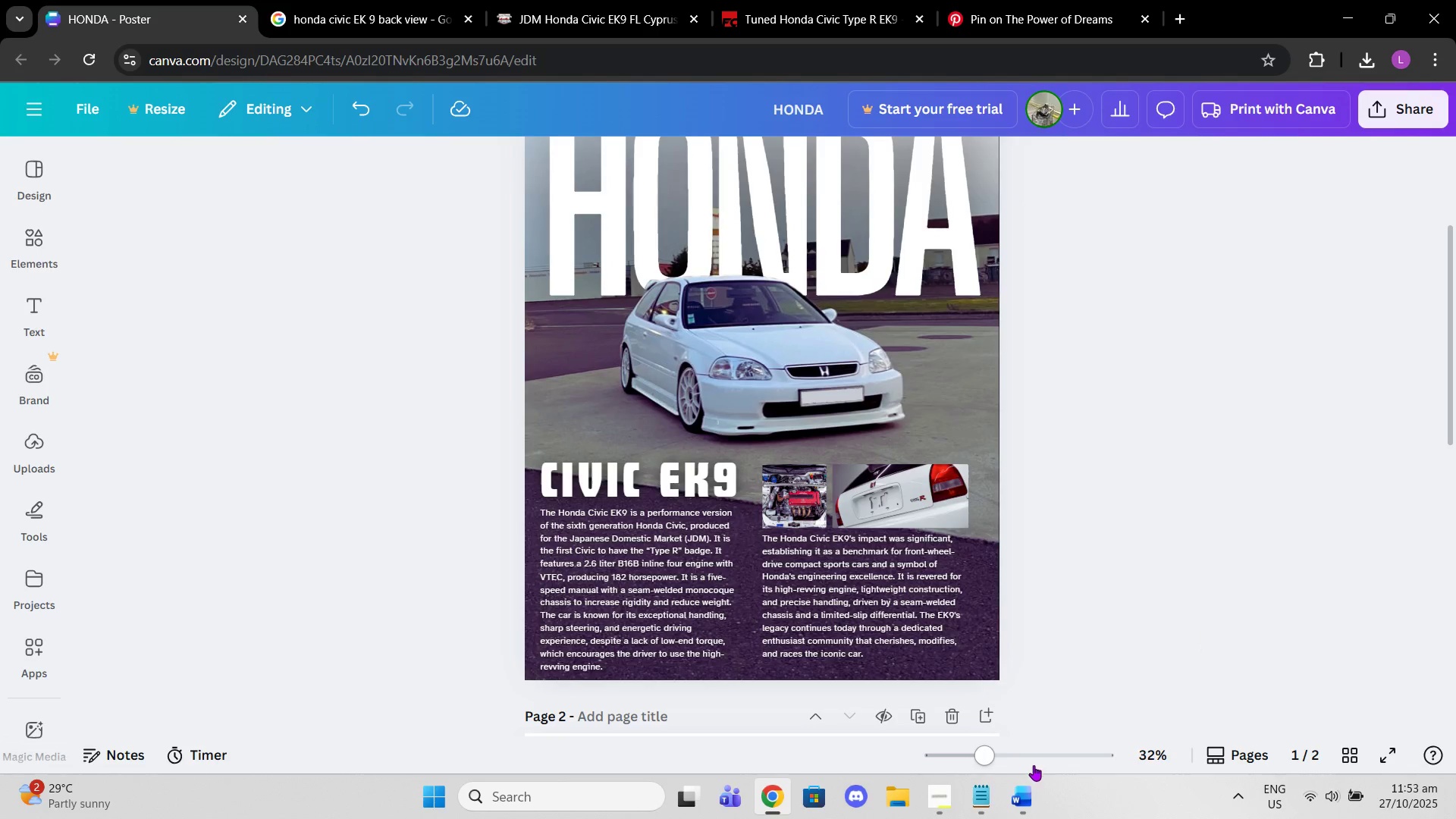 
left_click_drag(start_coordinate=[985, 754], to_coordinate=[966, 745])
 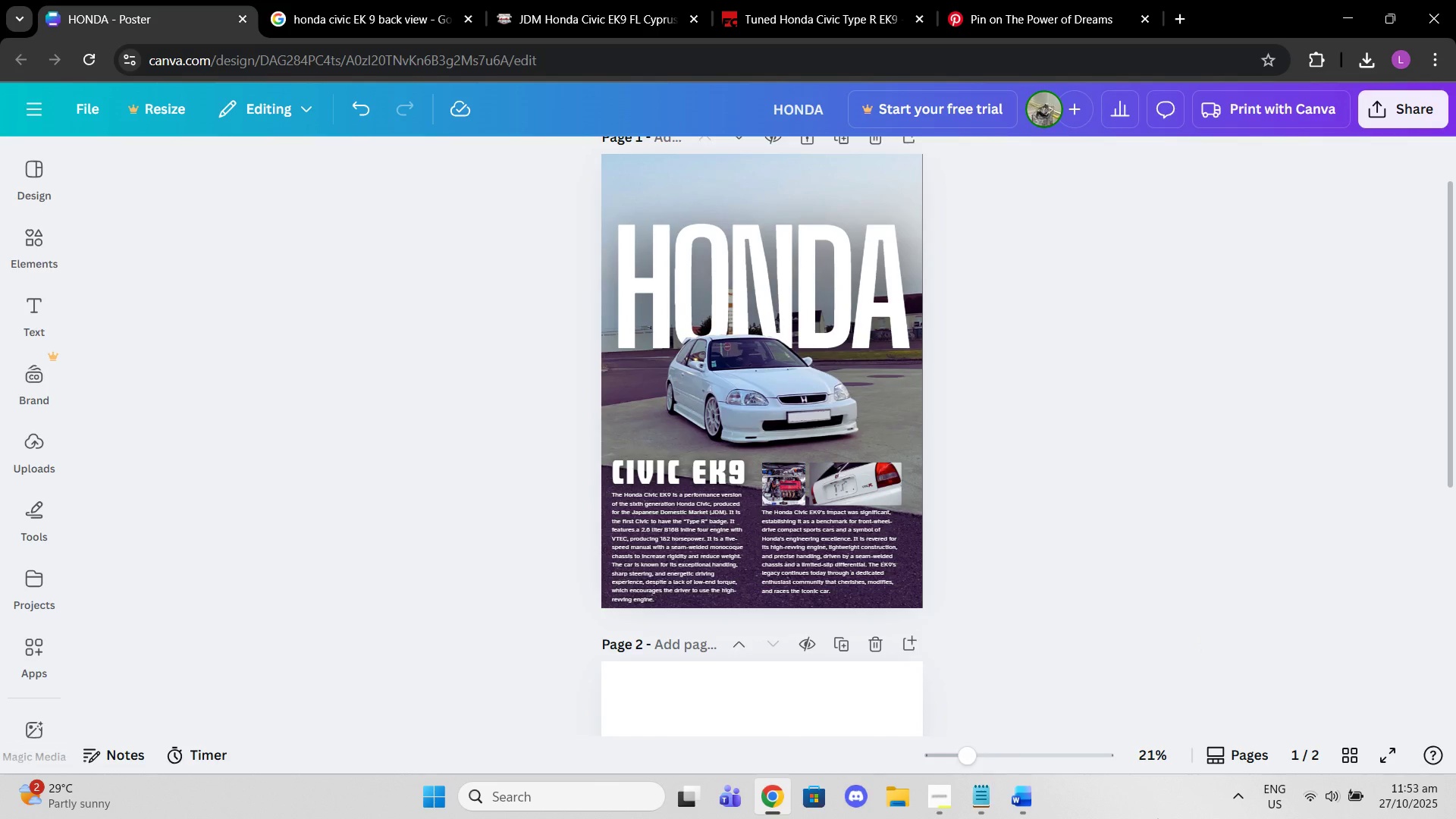 
scroll: coordinate [1157, 818], scroll_direction: up, amount: 1.0
 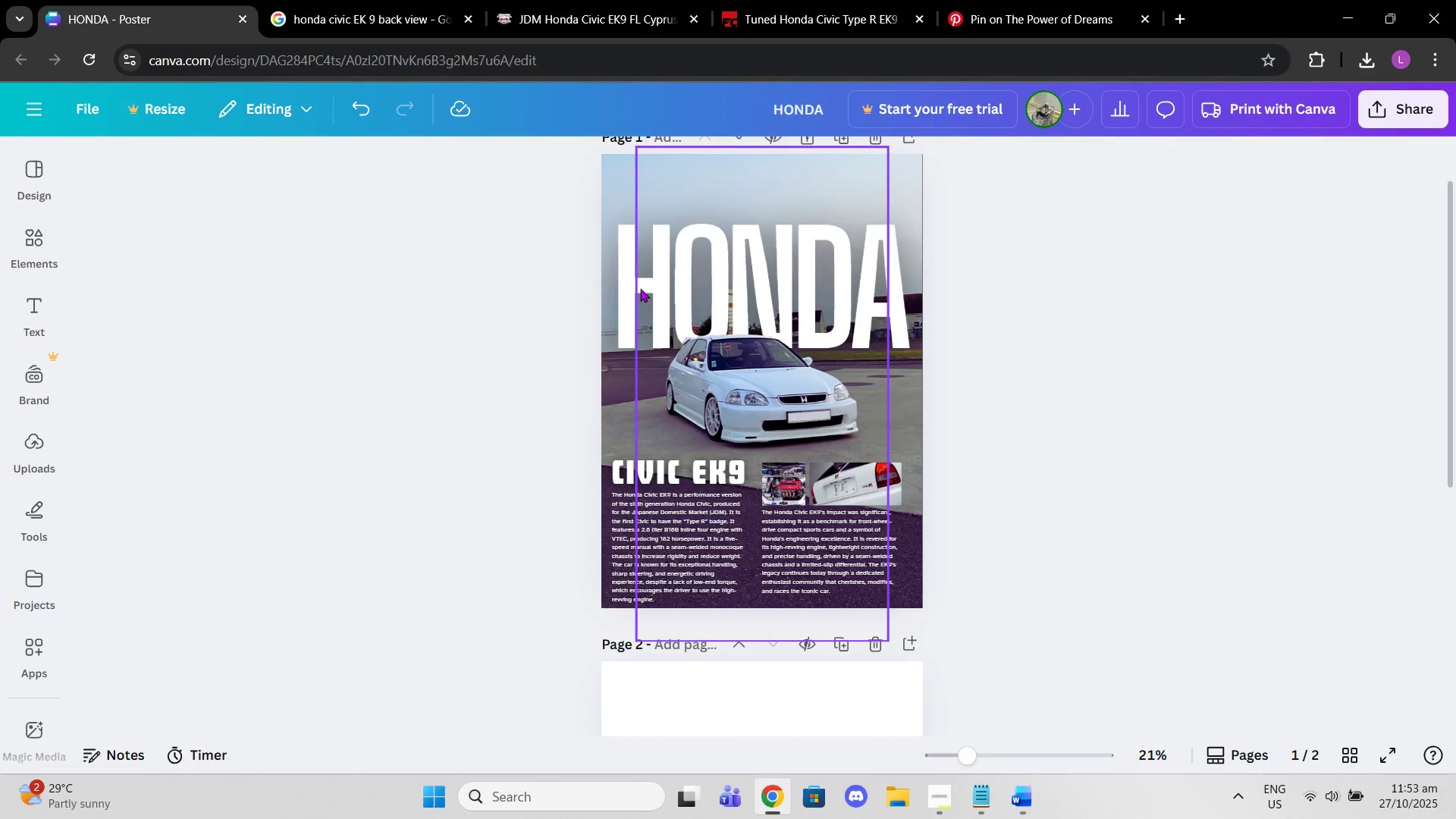 
left_click([626, 282])
 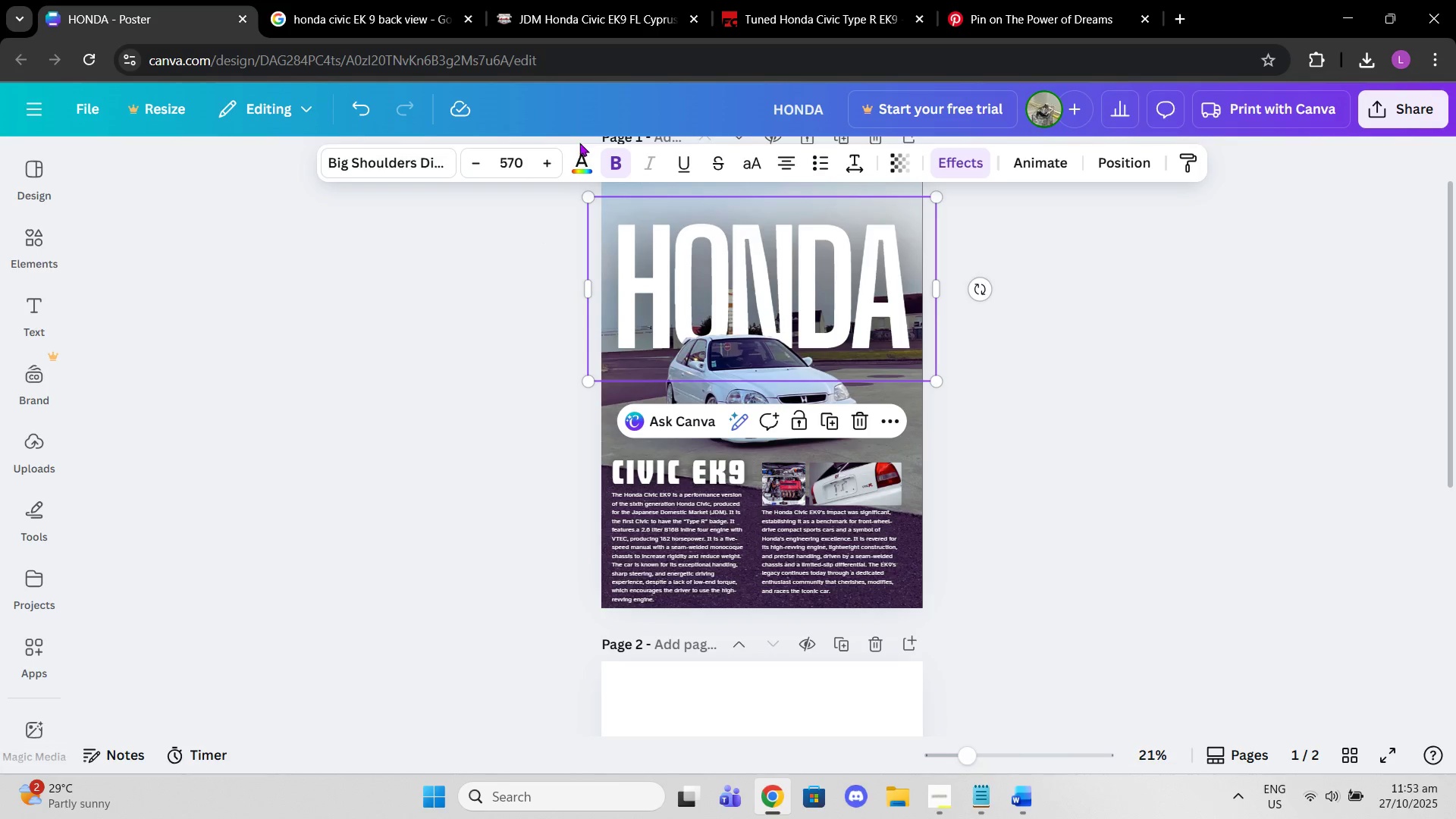 
left_click([581, 149])
 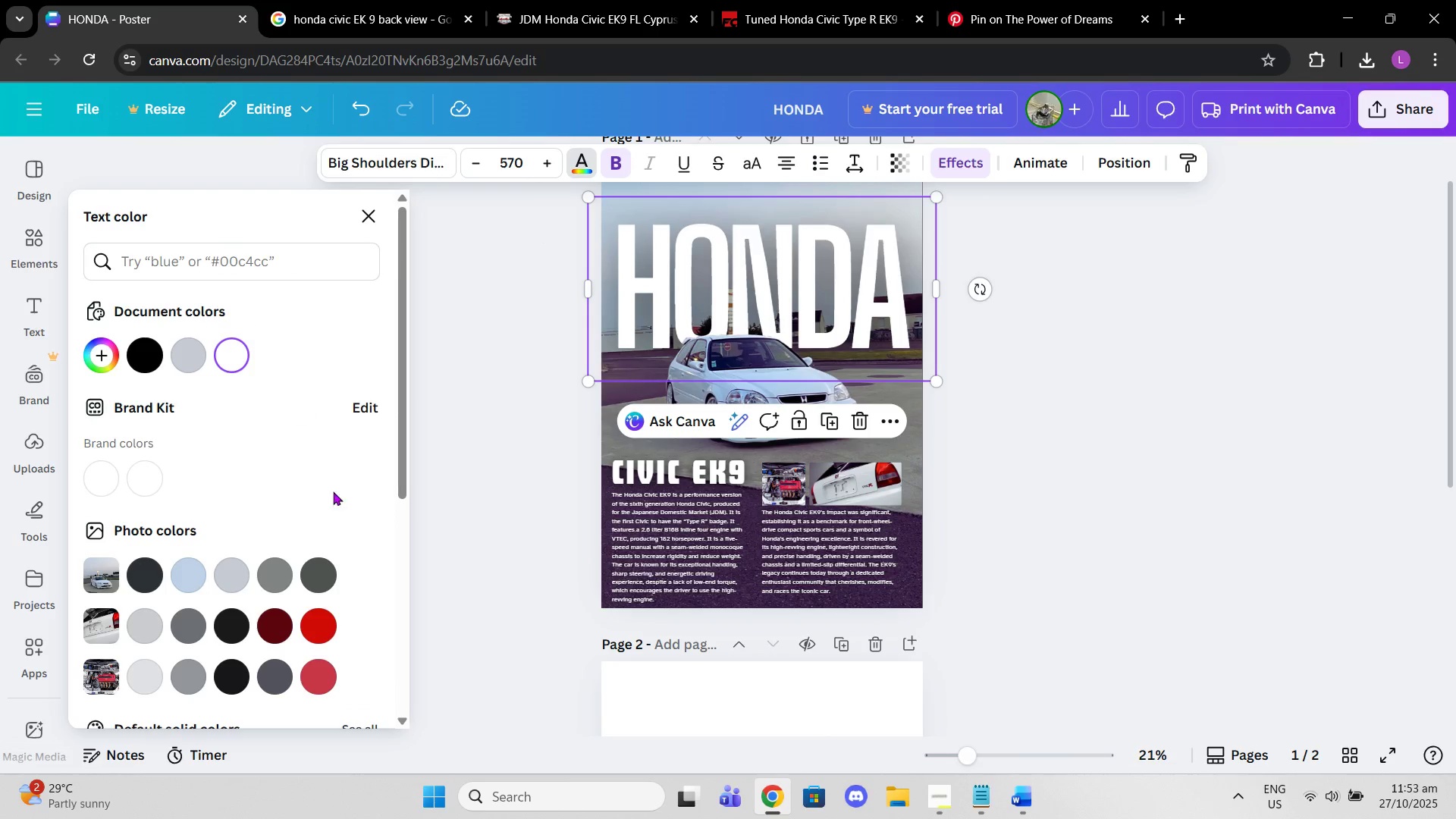 
left_click([323, 616])
 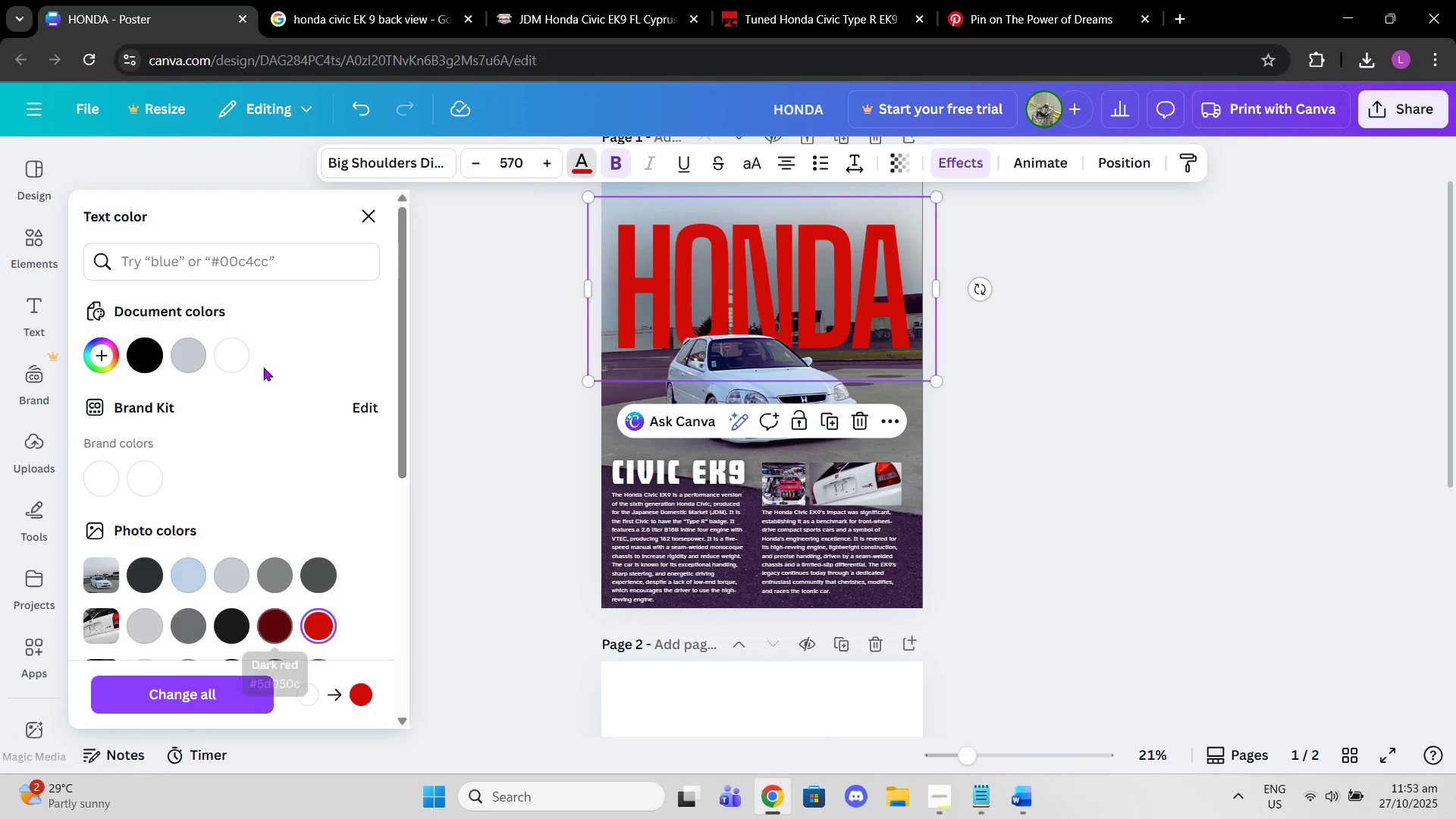 
left_click([259, 264])
 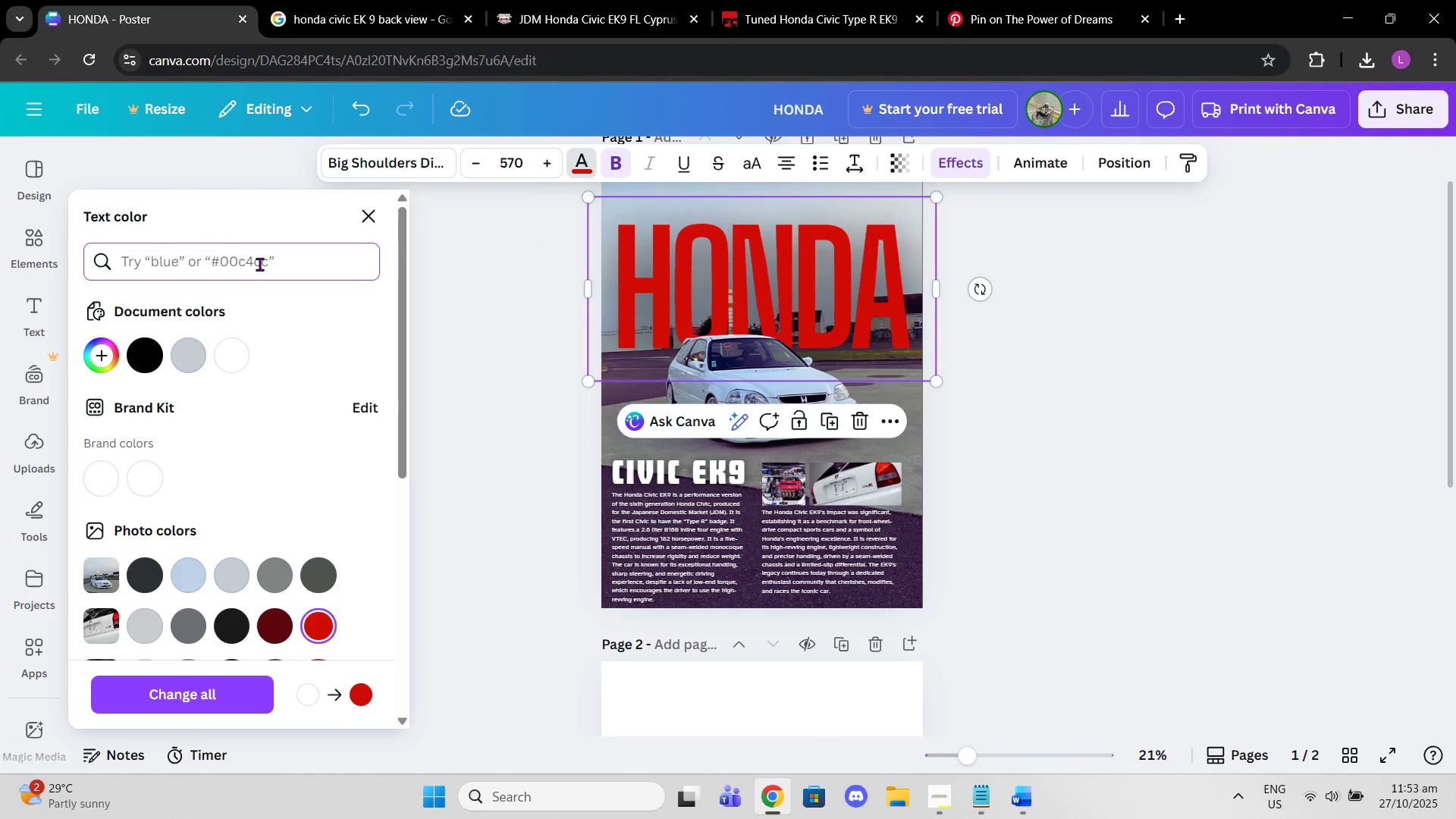 
type(red)
 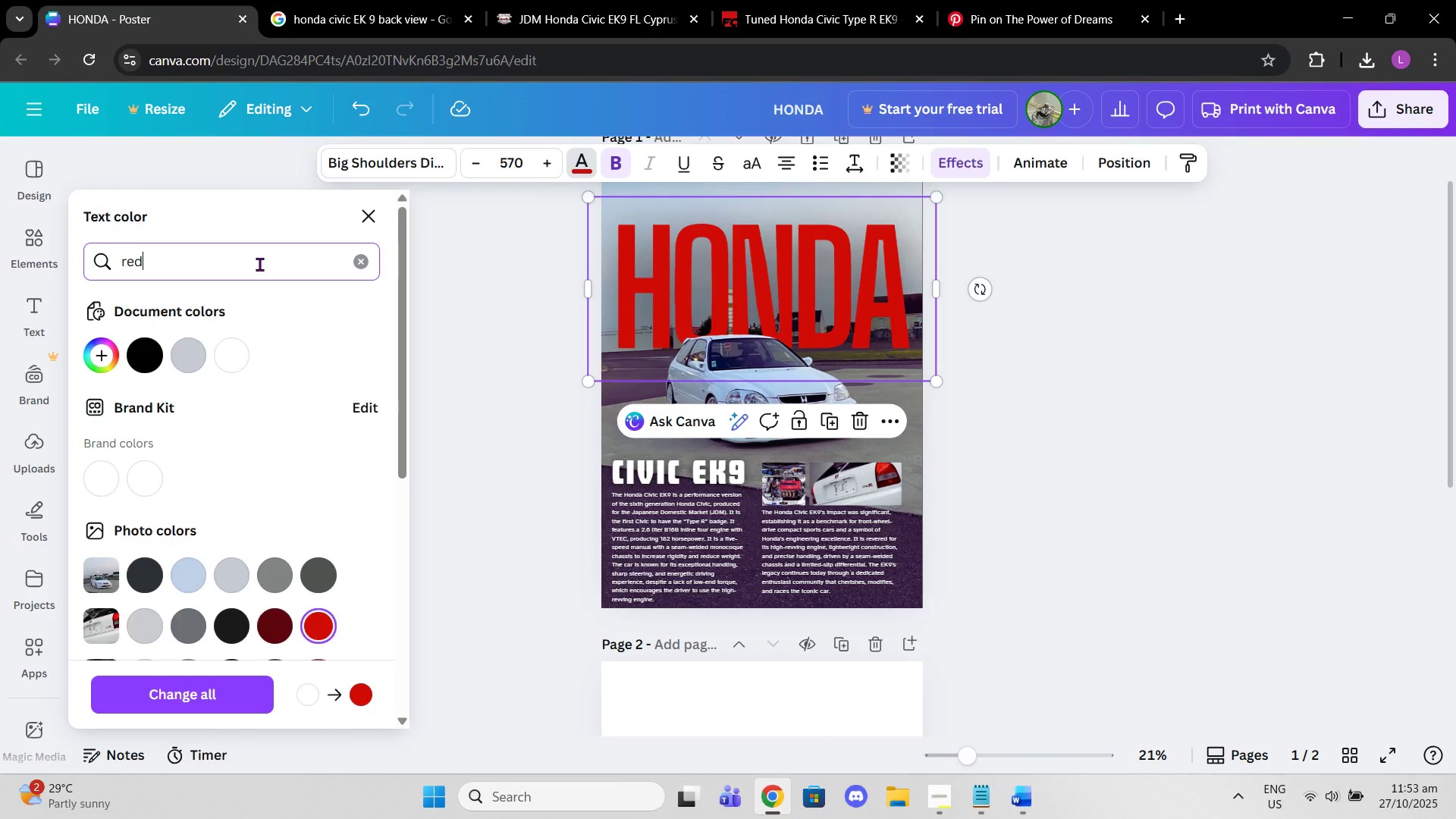 
key(Enter)
 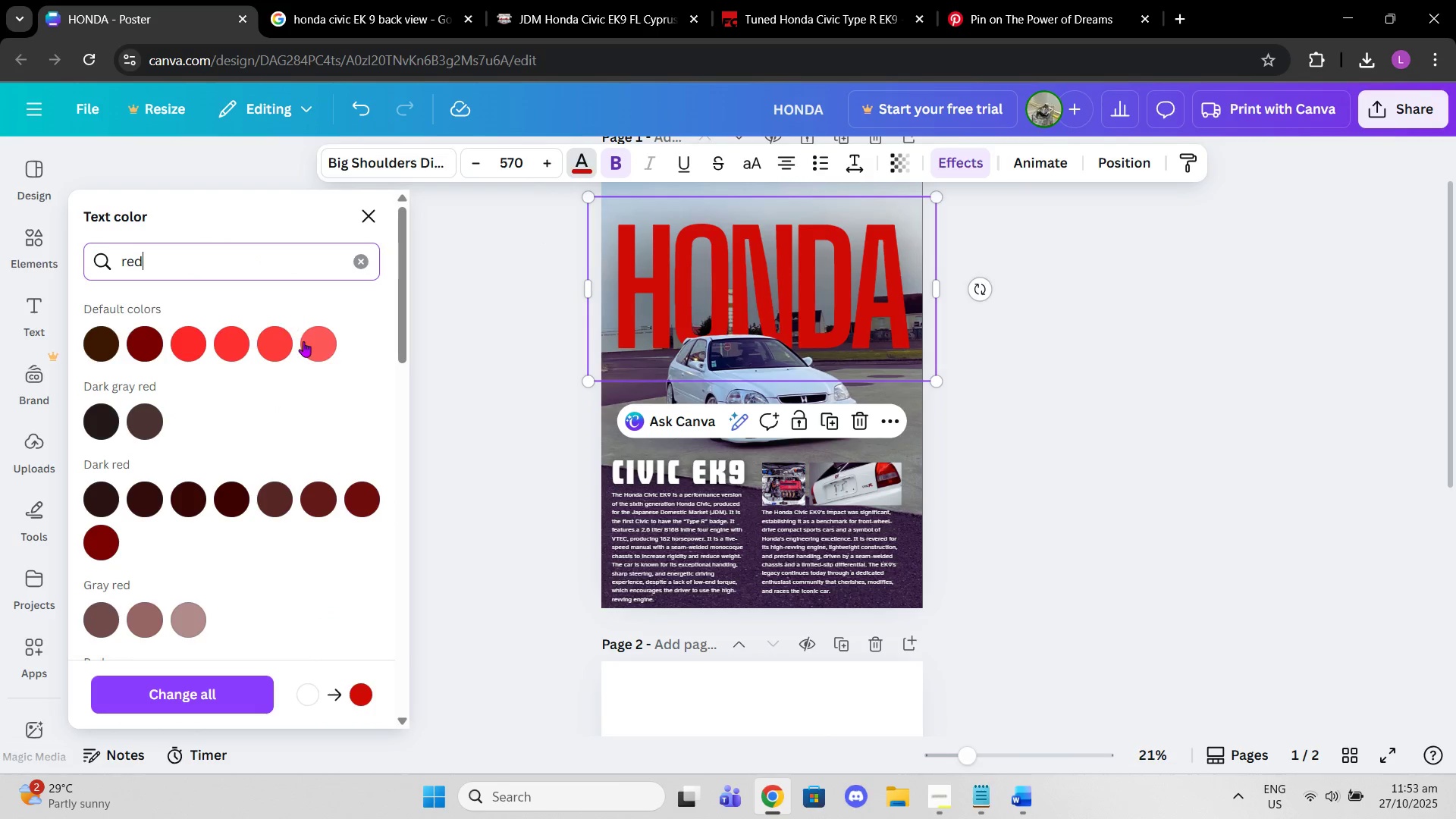 
left_click([321, 350])
 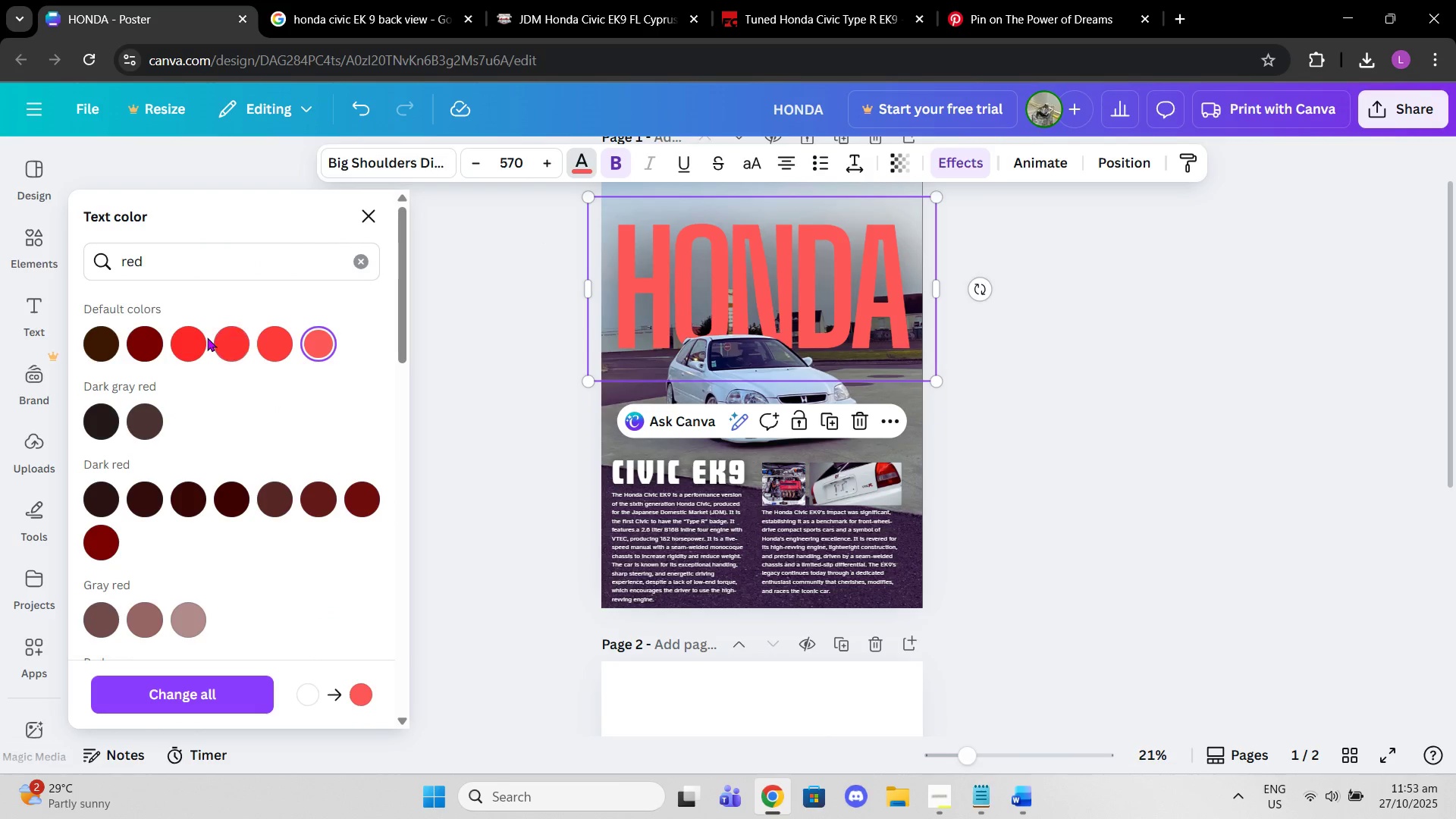 
double_click([177, 337])
 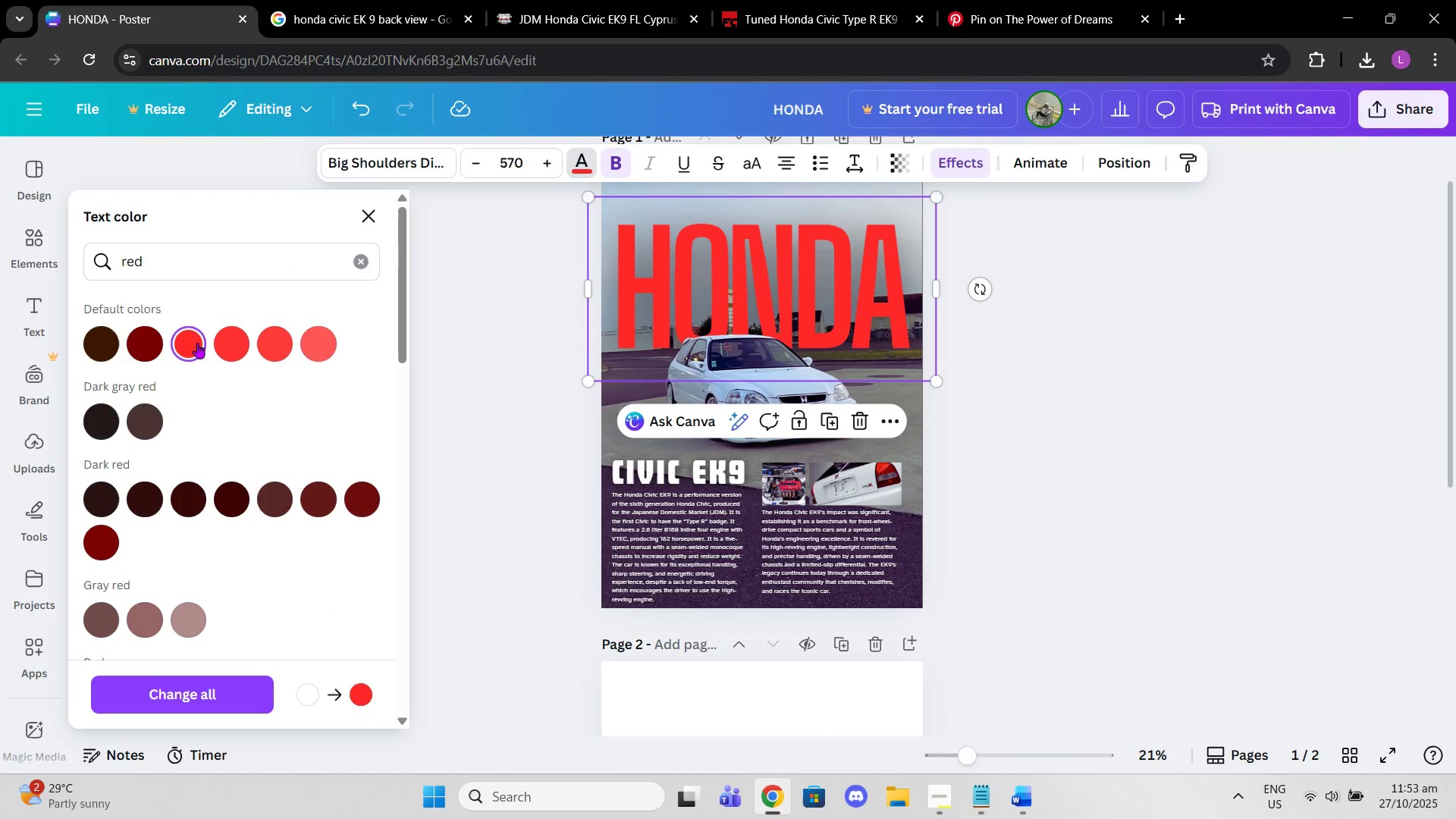 
triple_click([197, 343])
 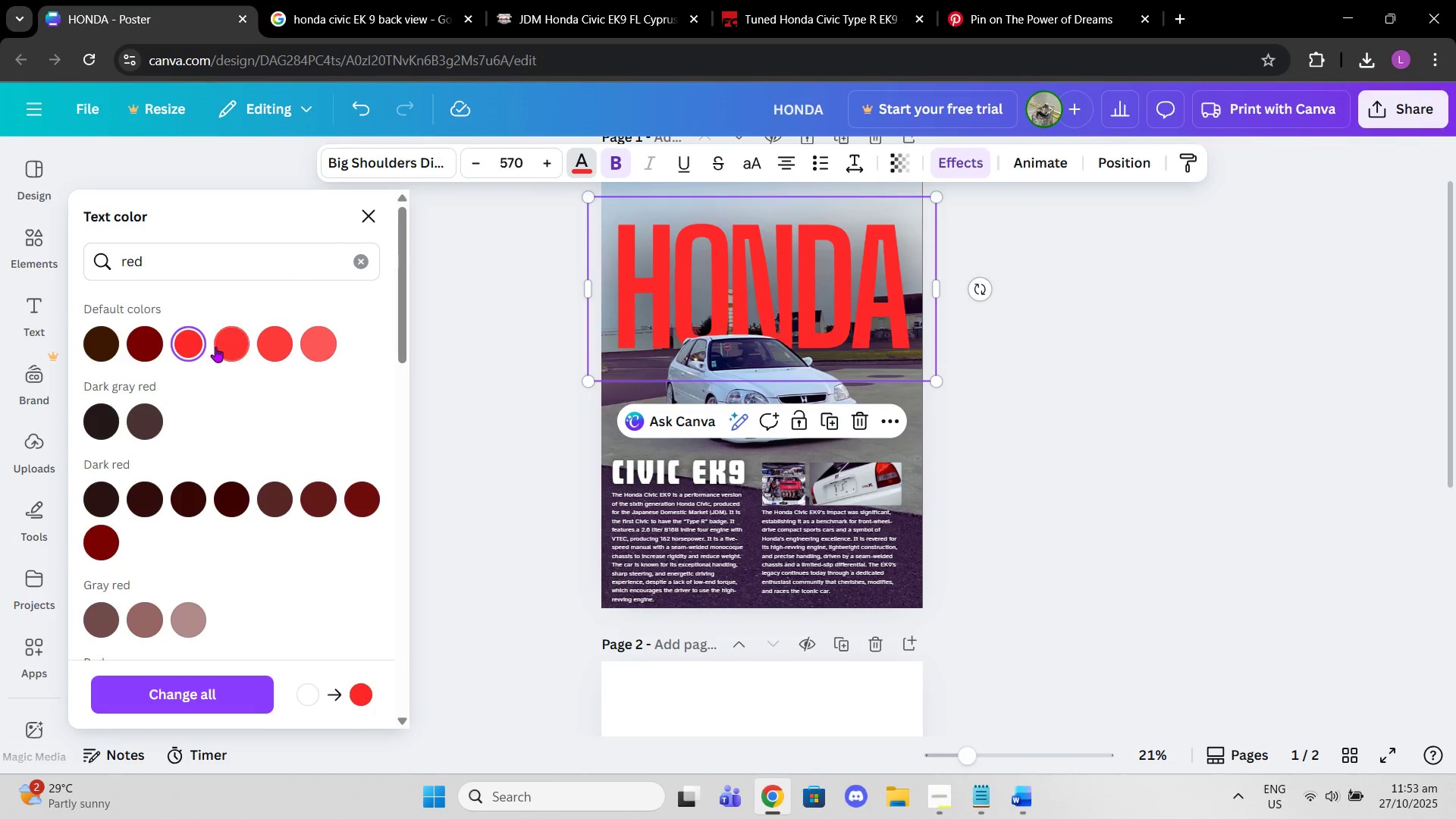 
left_click([215, 347])
 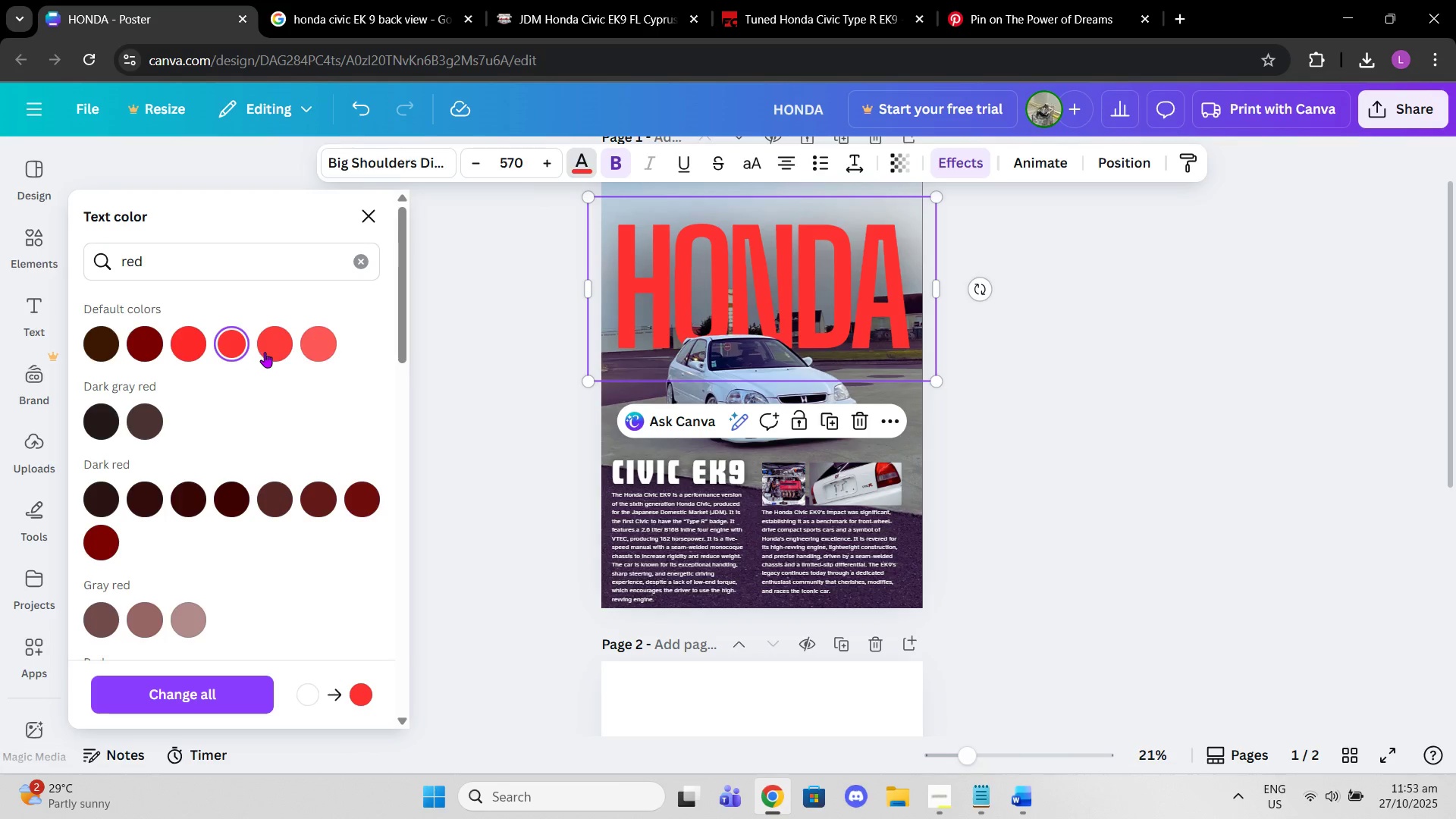 
left_click([265, 352])
 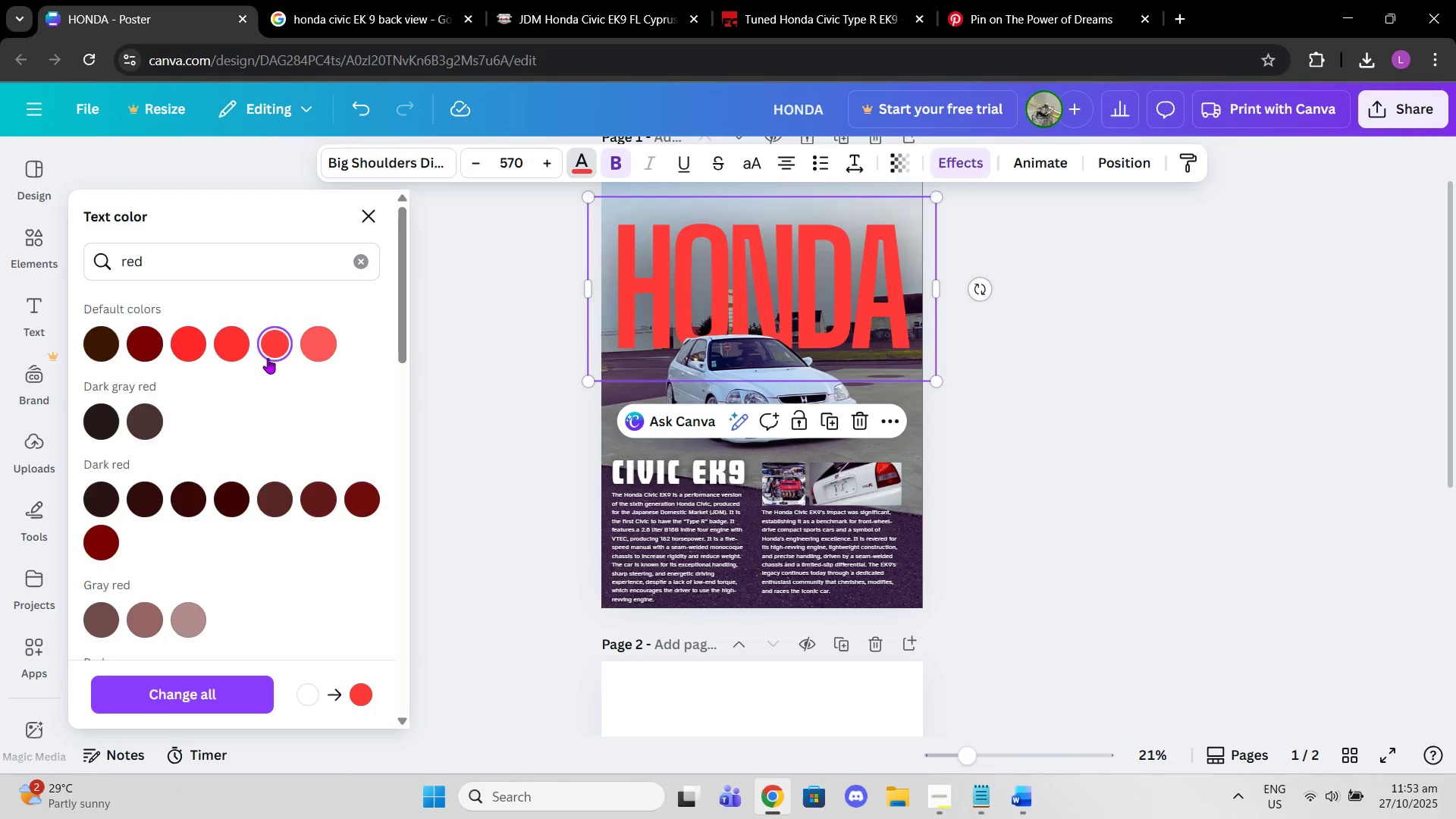 
scroll: coordinate [268, 362], scroll_direction: down, amount: 4.0
 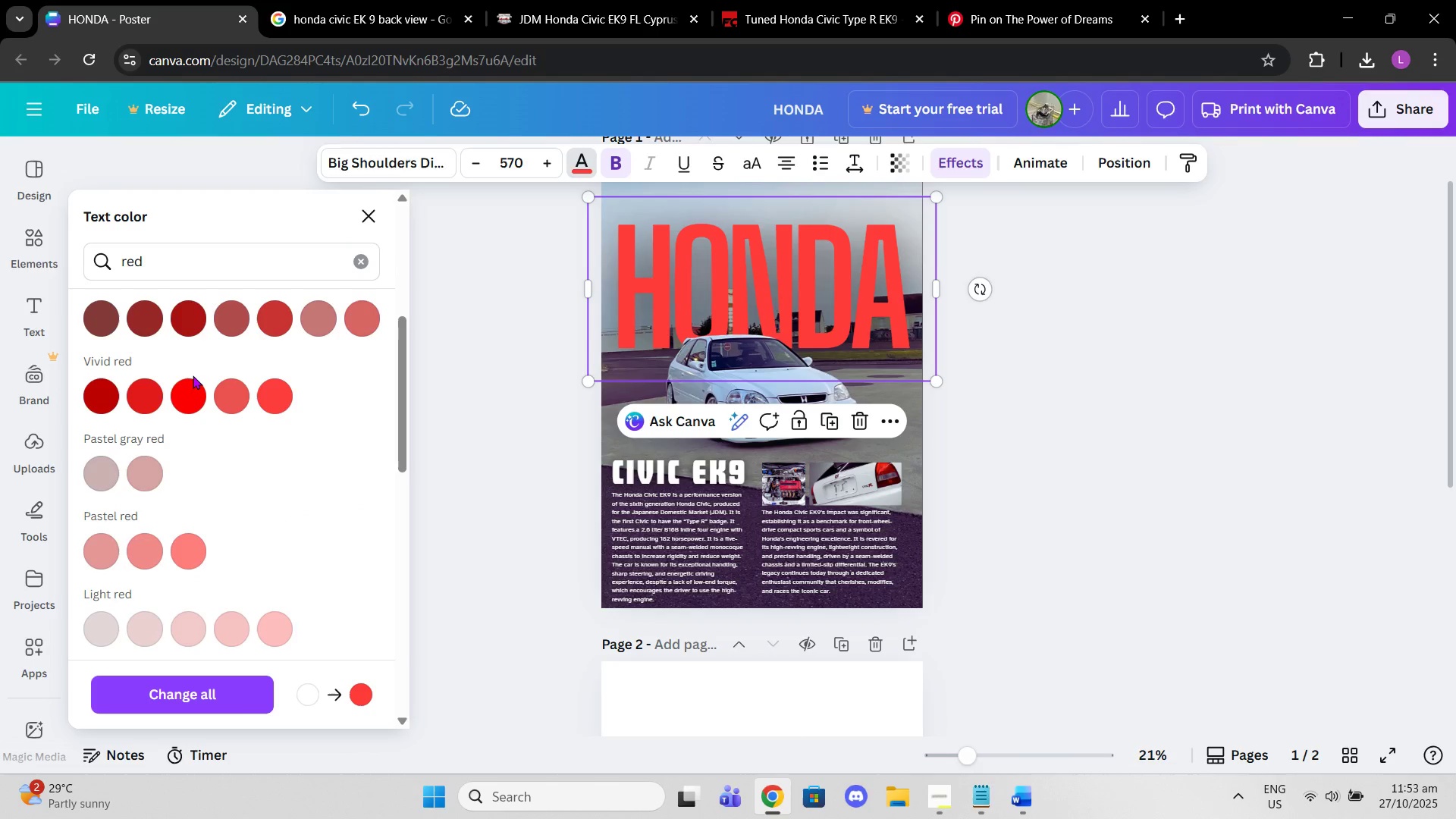 
left_click([193, 375])
 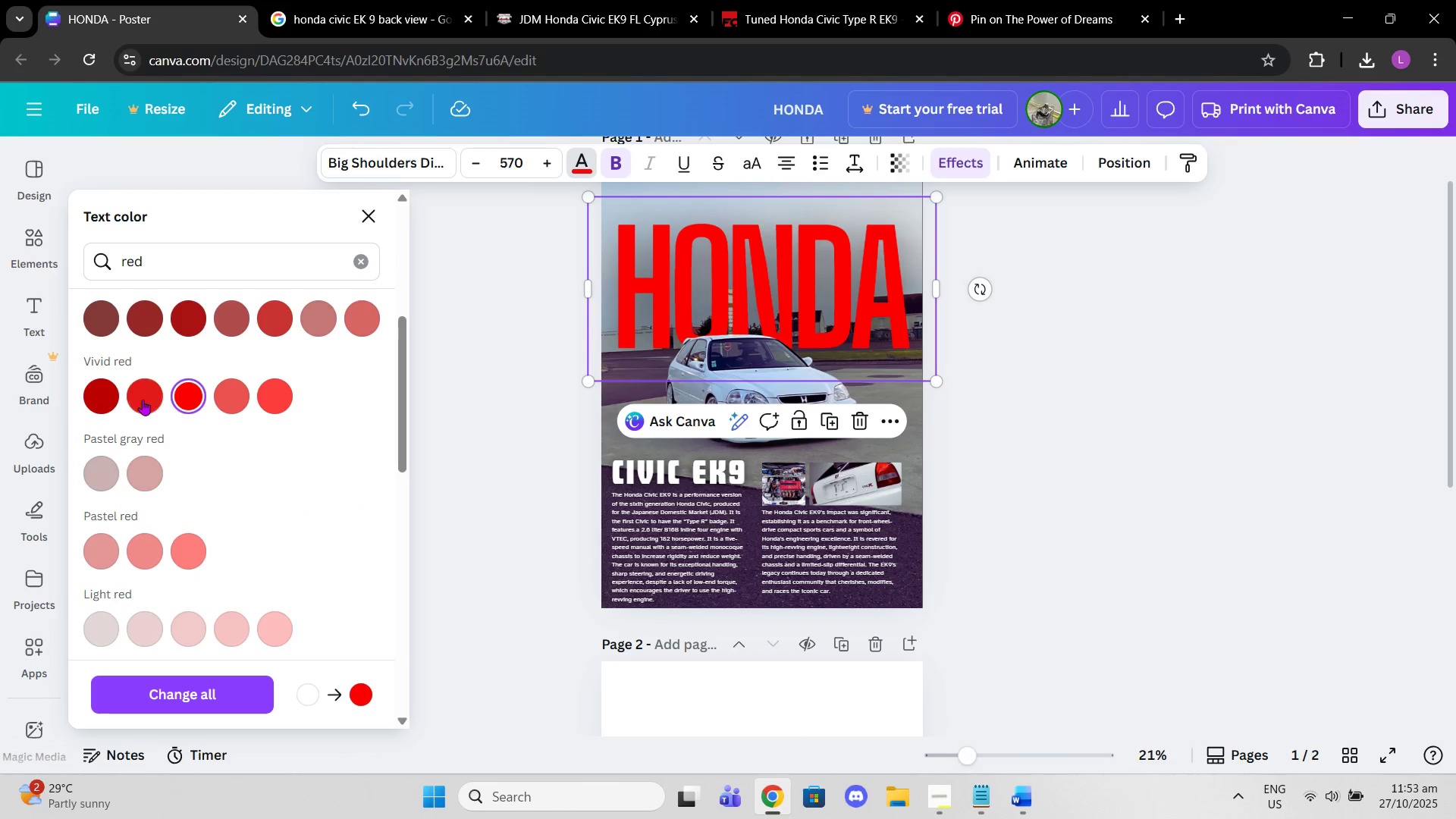 
left_click([140, 399])
 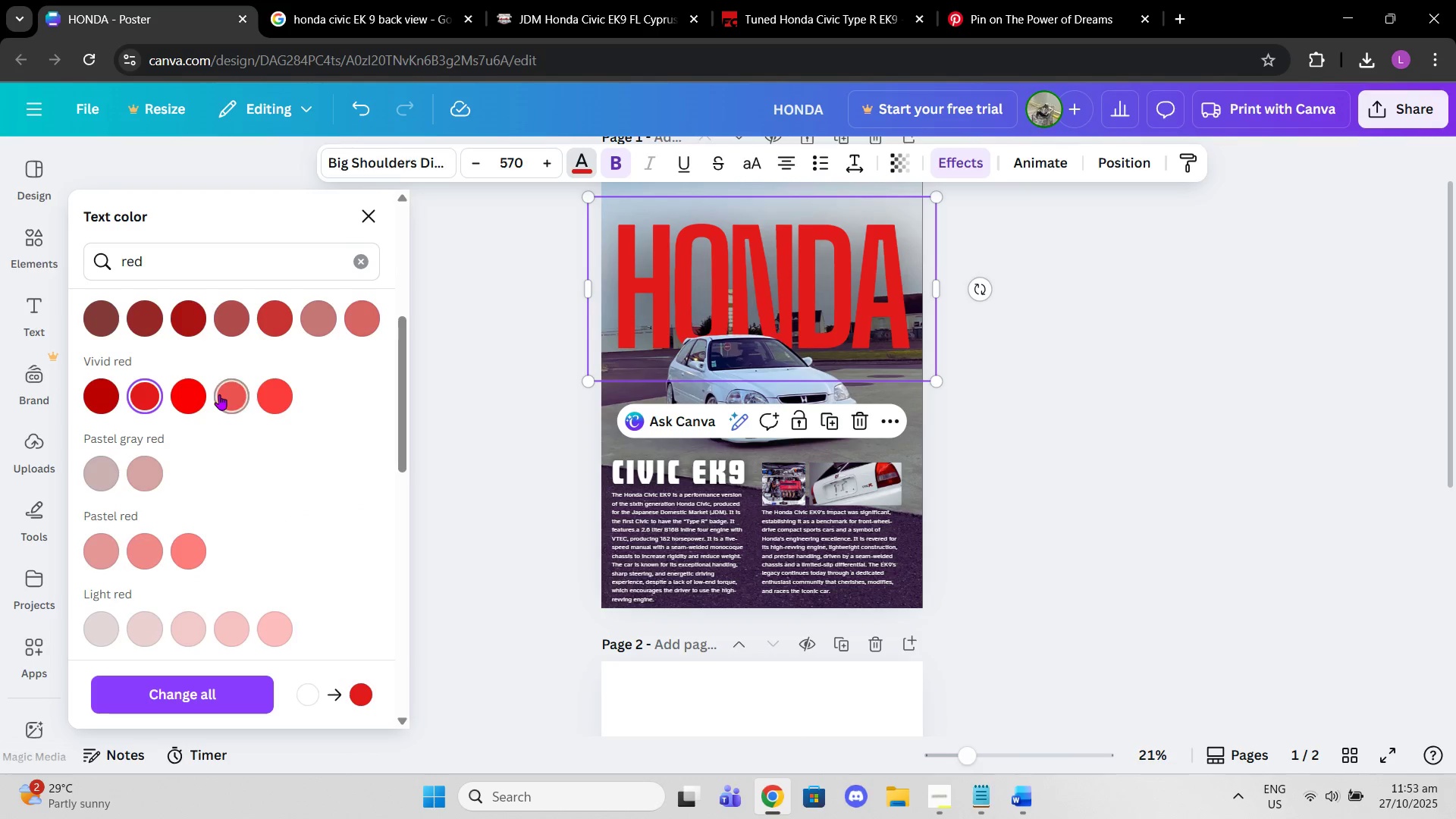 
left_click([219, 394])
 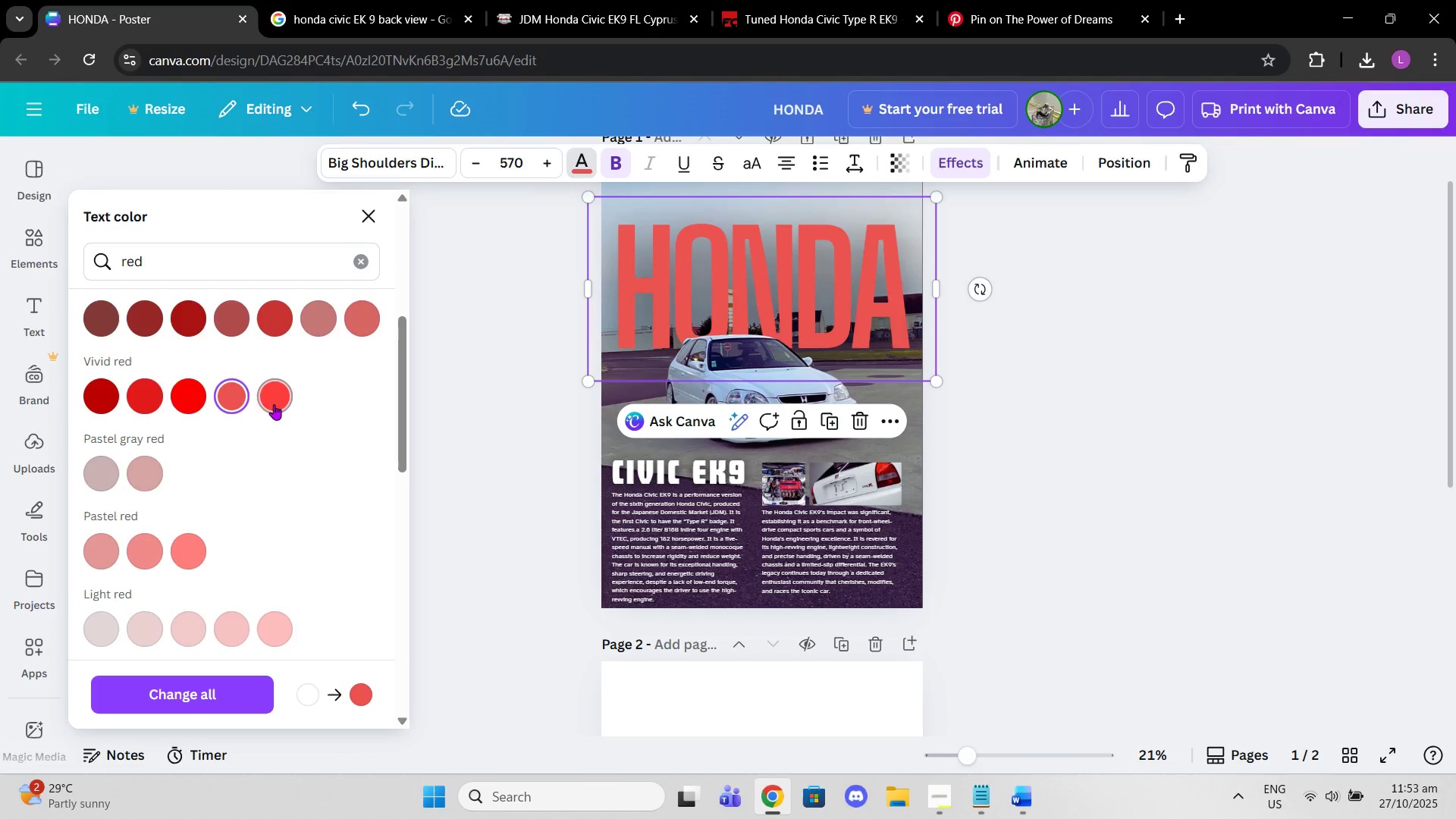 
double_click([202, 400])
 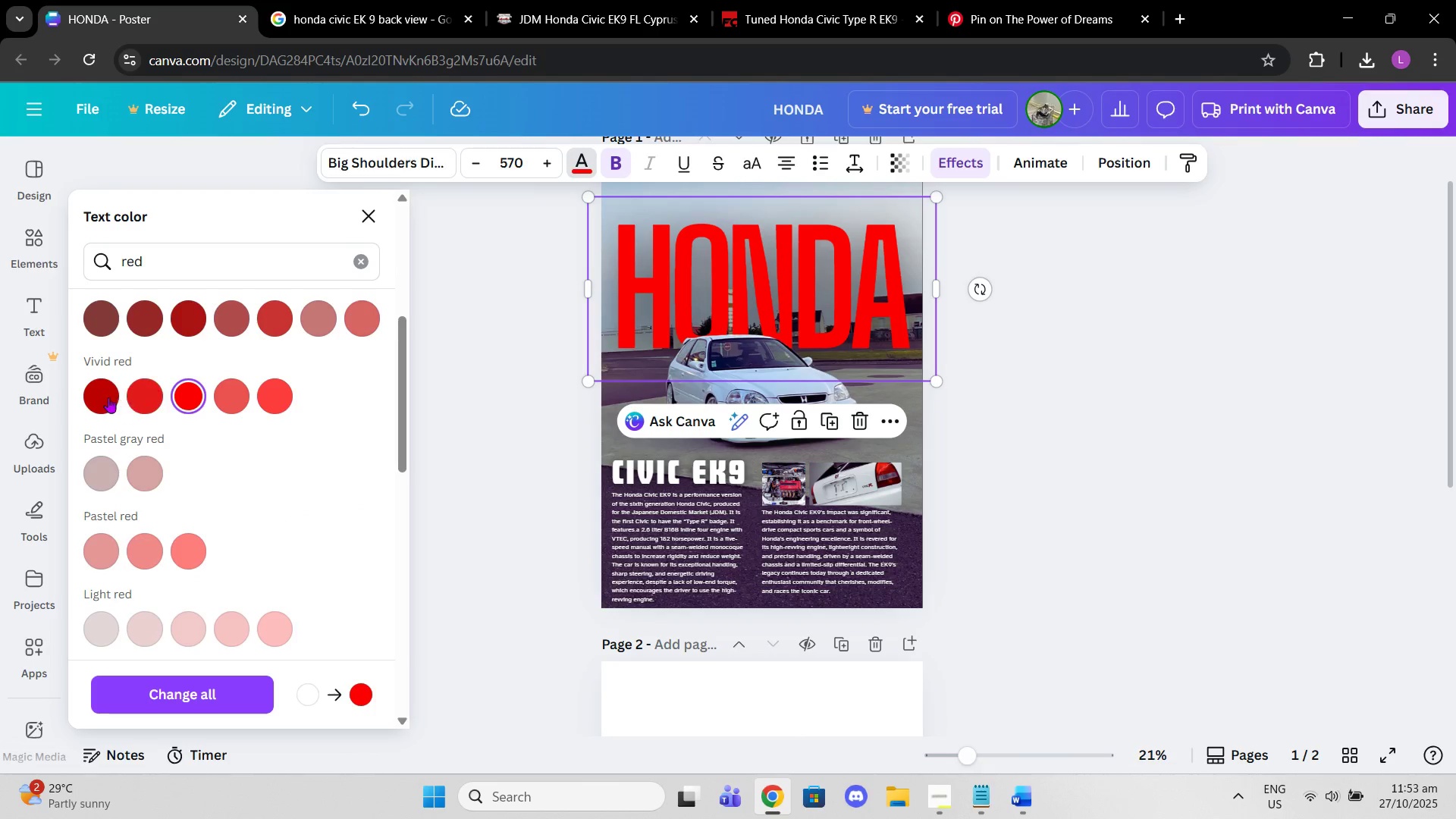 
left_click([101, 398])
 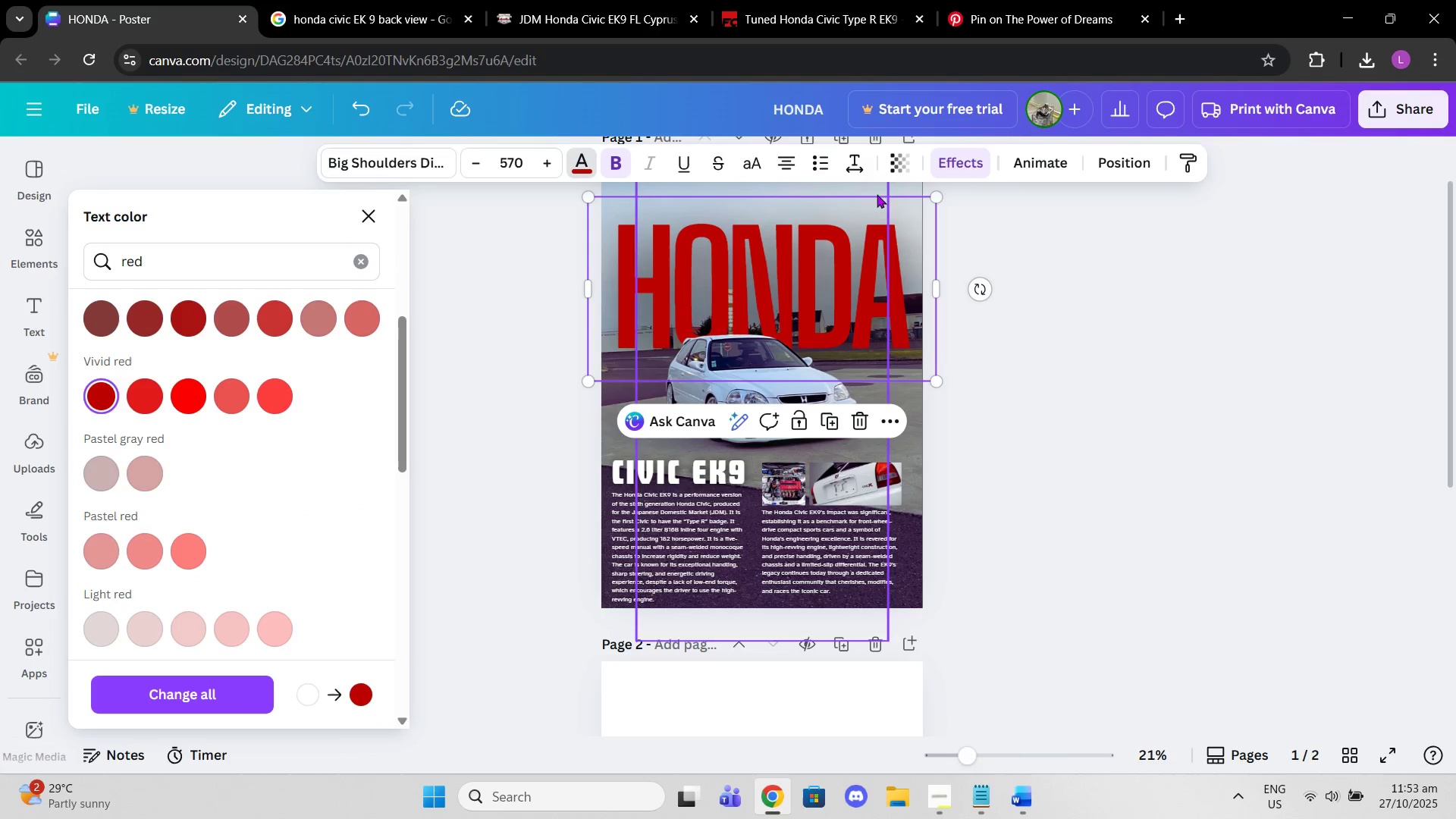 
left_click([953, 167])
 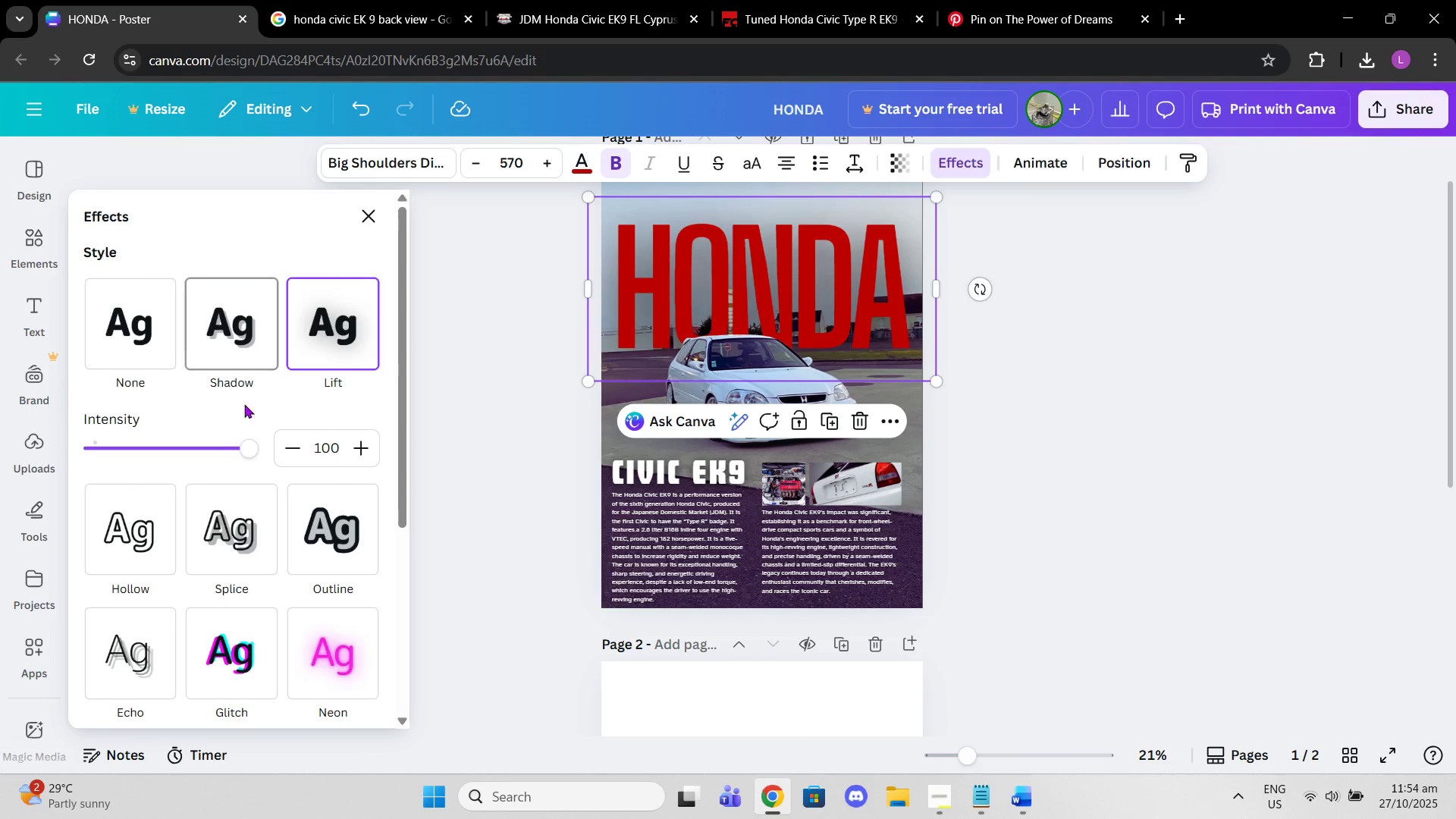 
left_click([139, 339])
 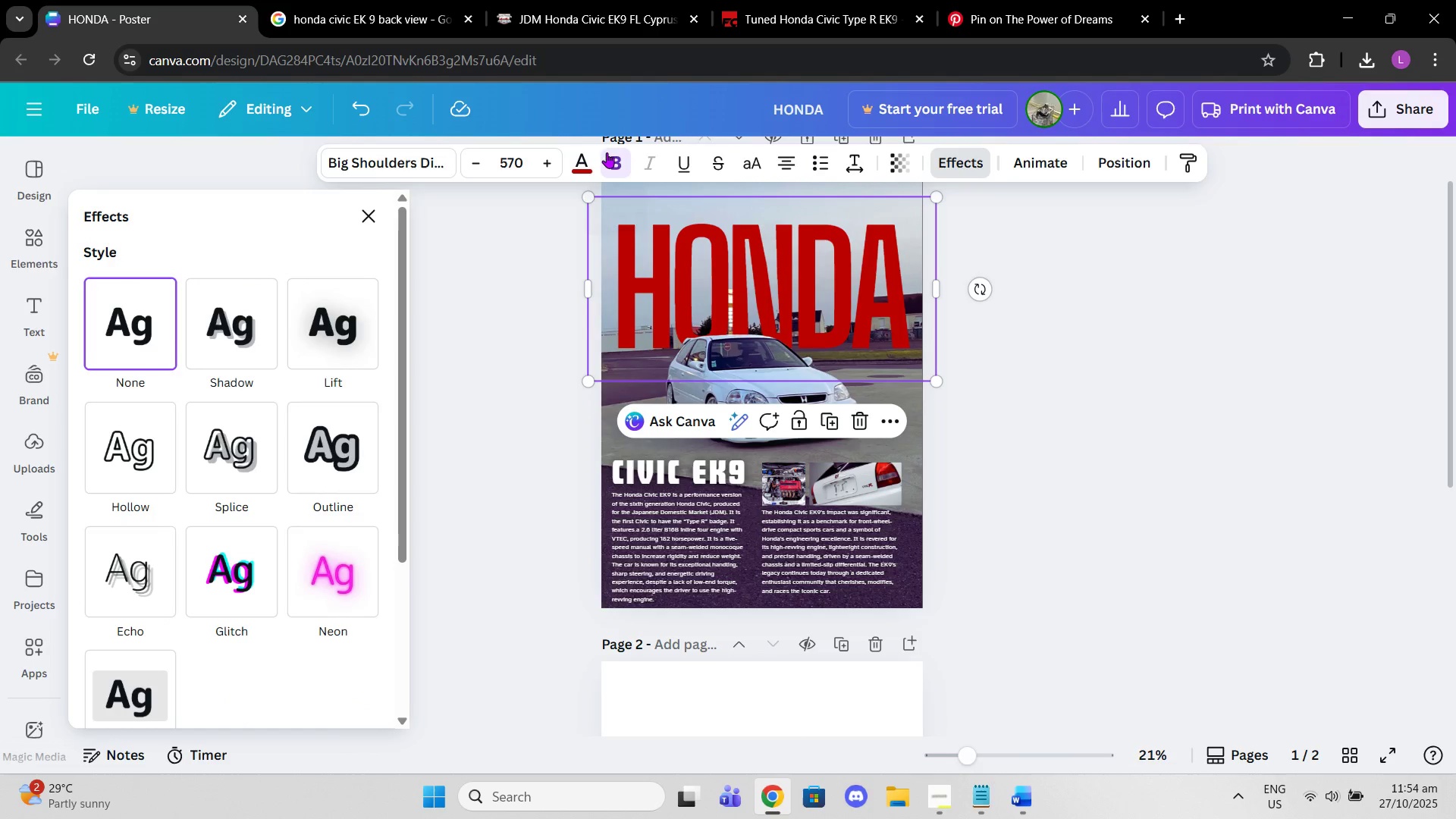 
left_click([583, 164])
 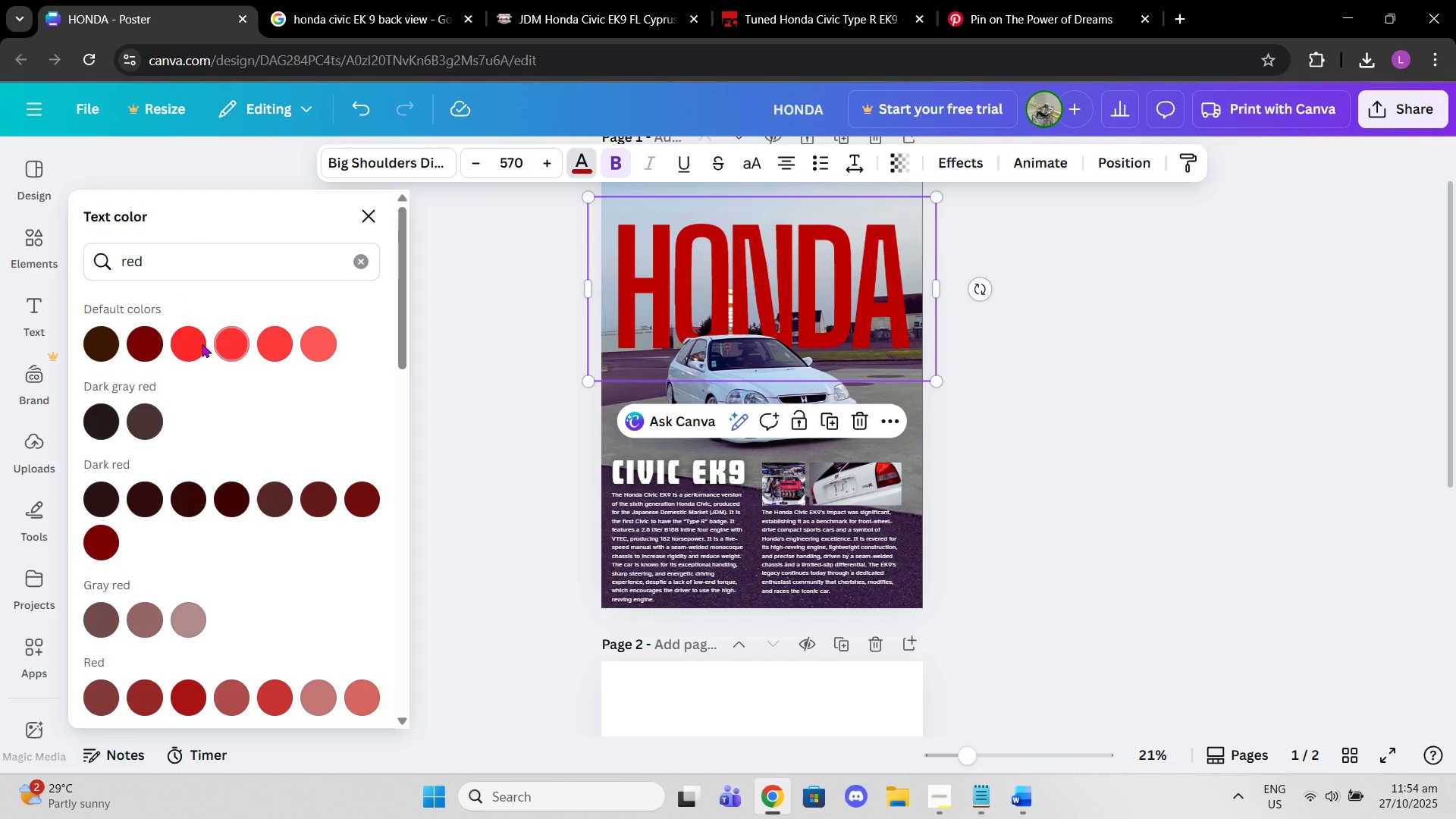 
left_click([188, 341])
 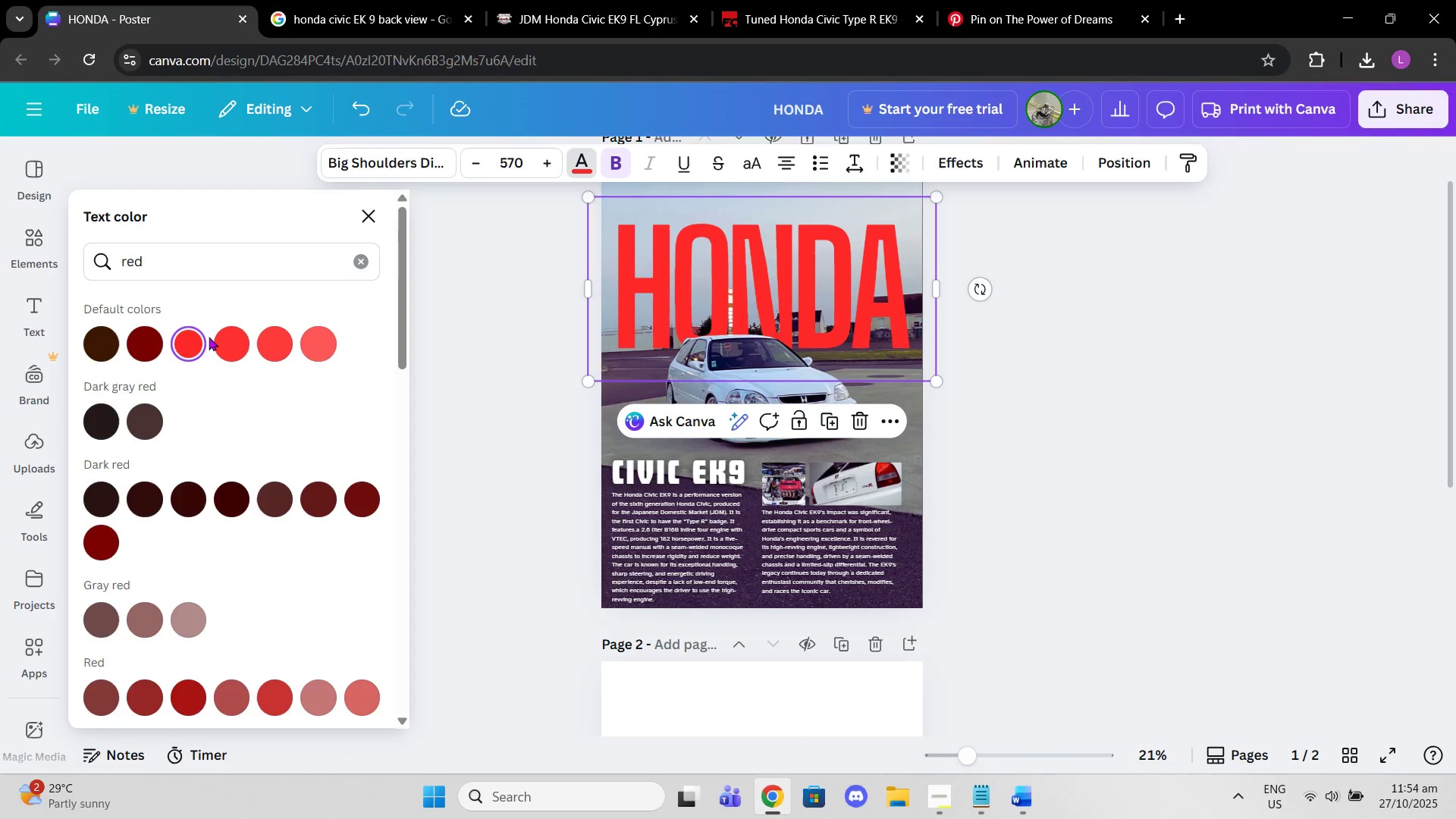 
left_click([209, 337])
 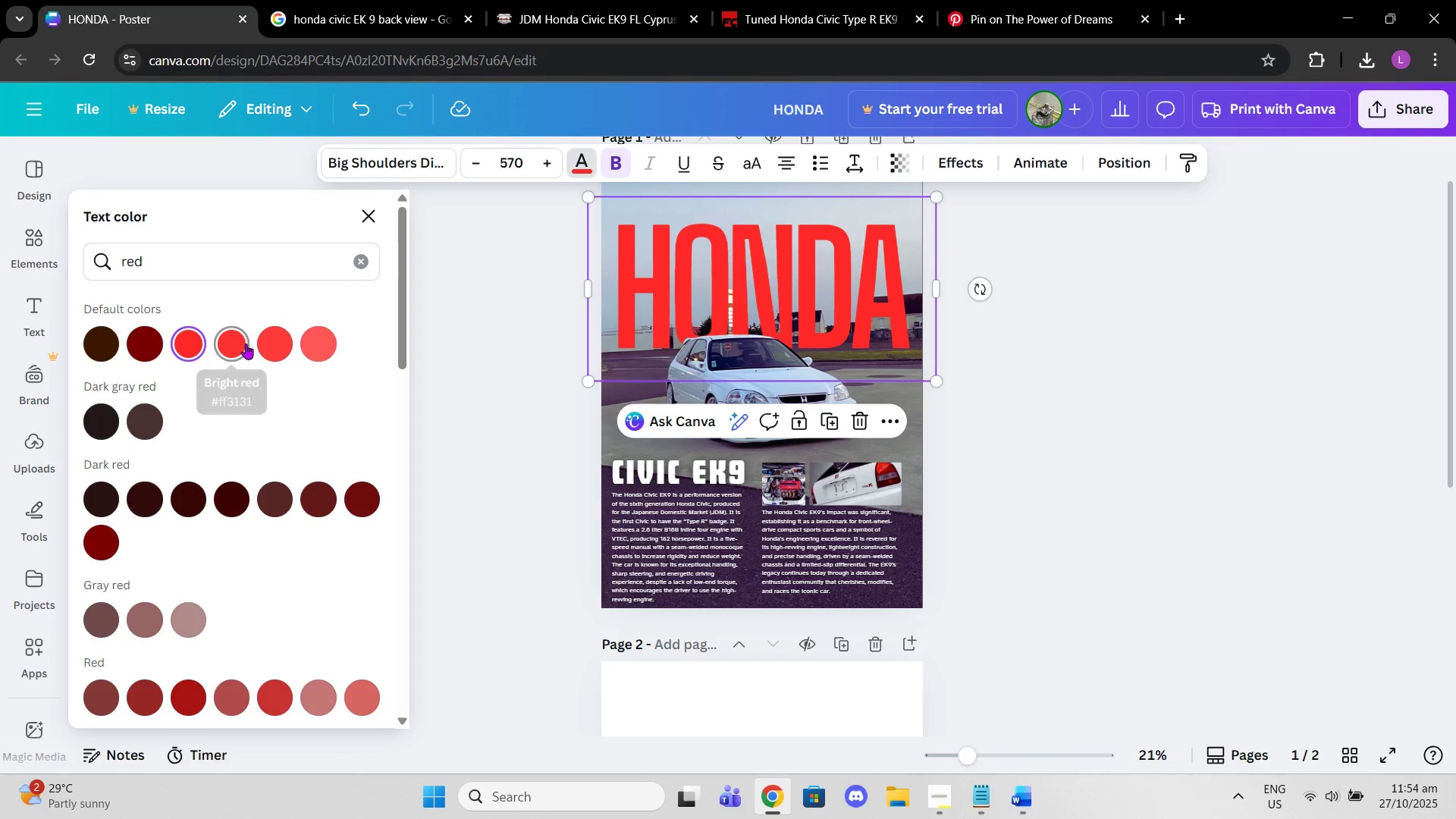 
left_click([246, 344])
 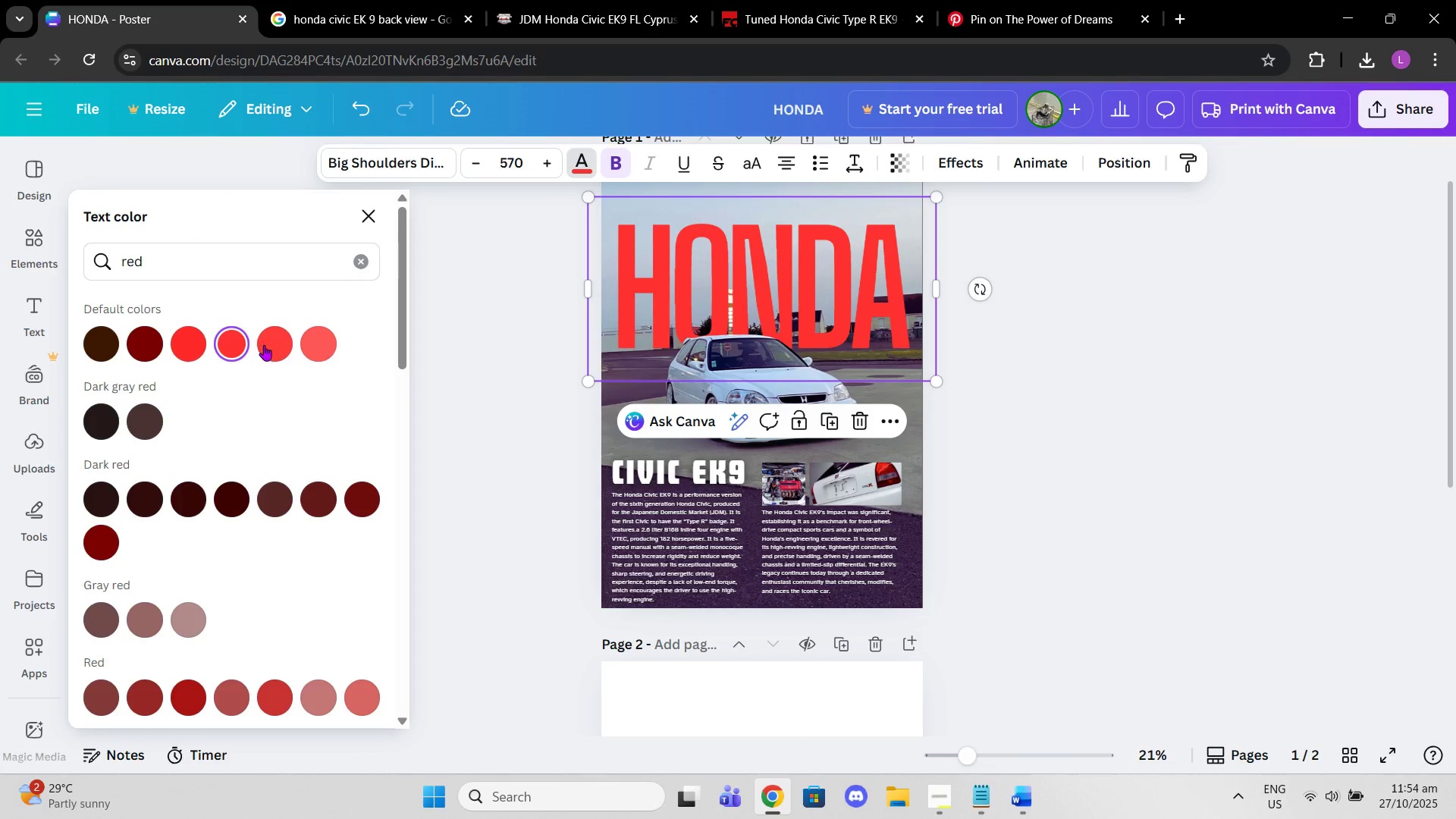 
left_click([265, 345])
 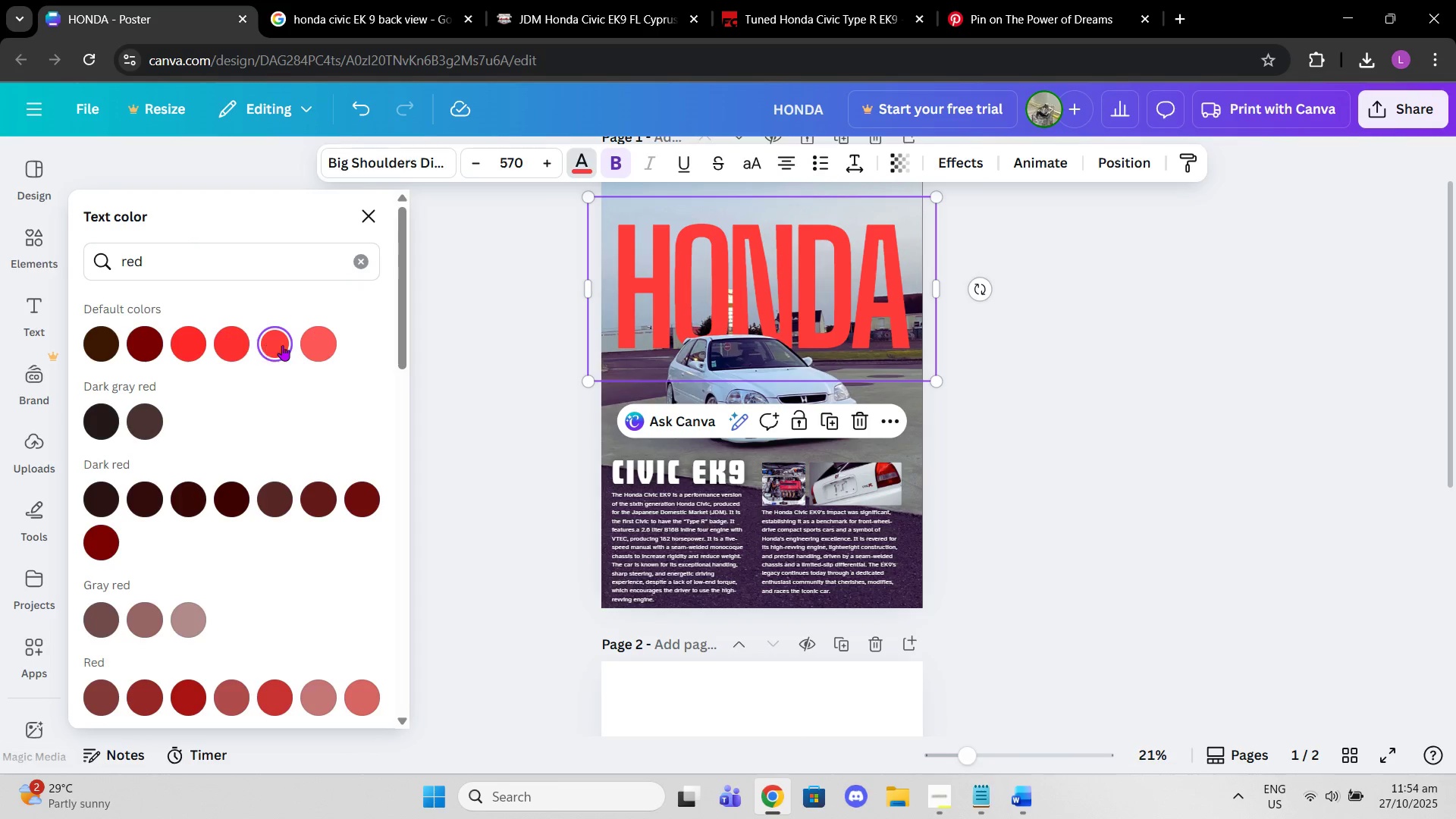 
left_click([286, 345])
 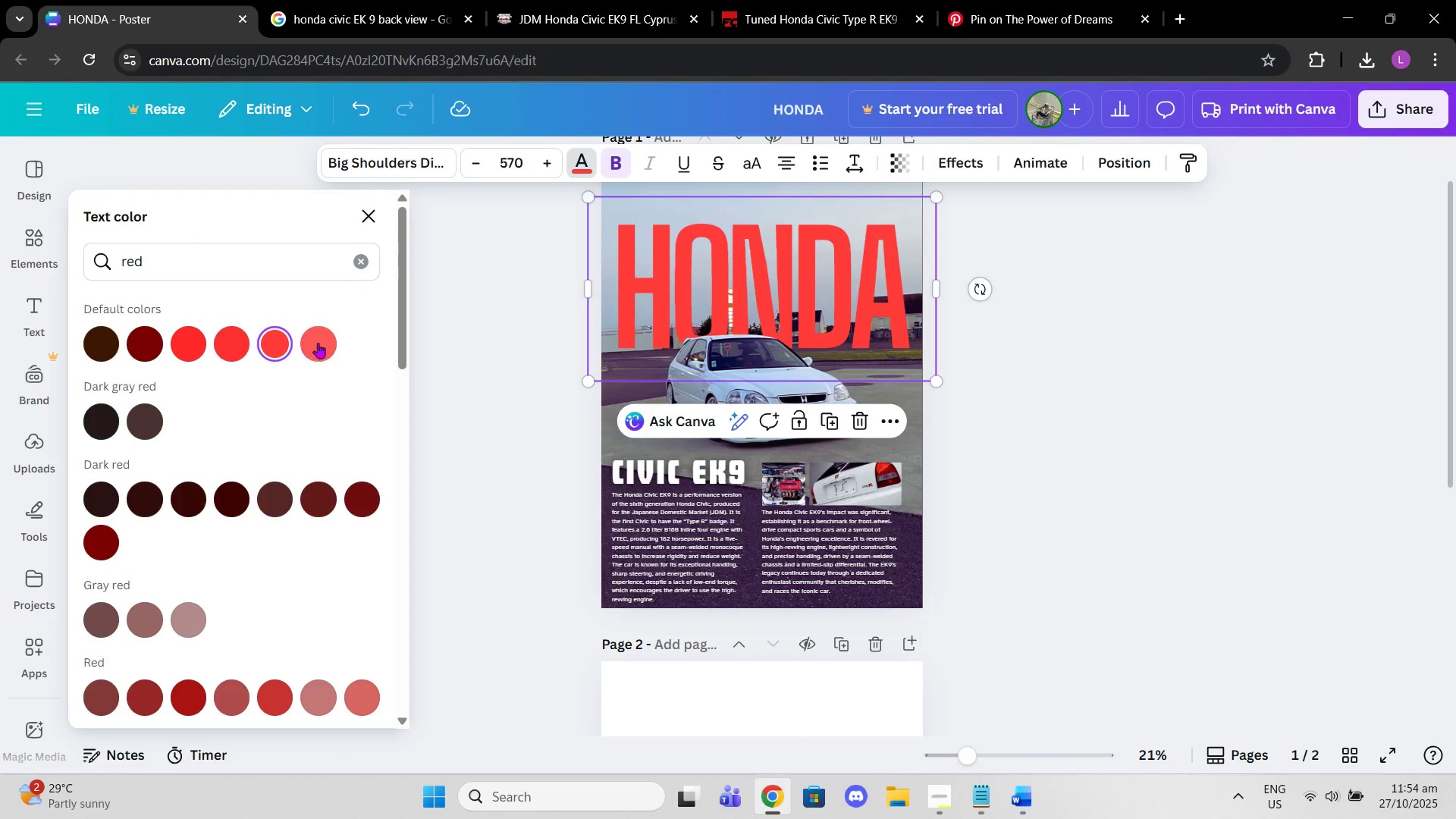 
left_click([318, 343])
 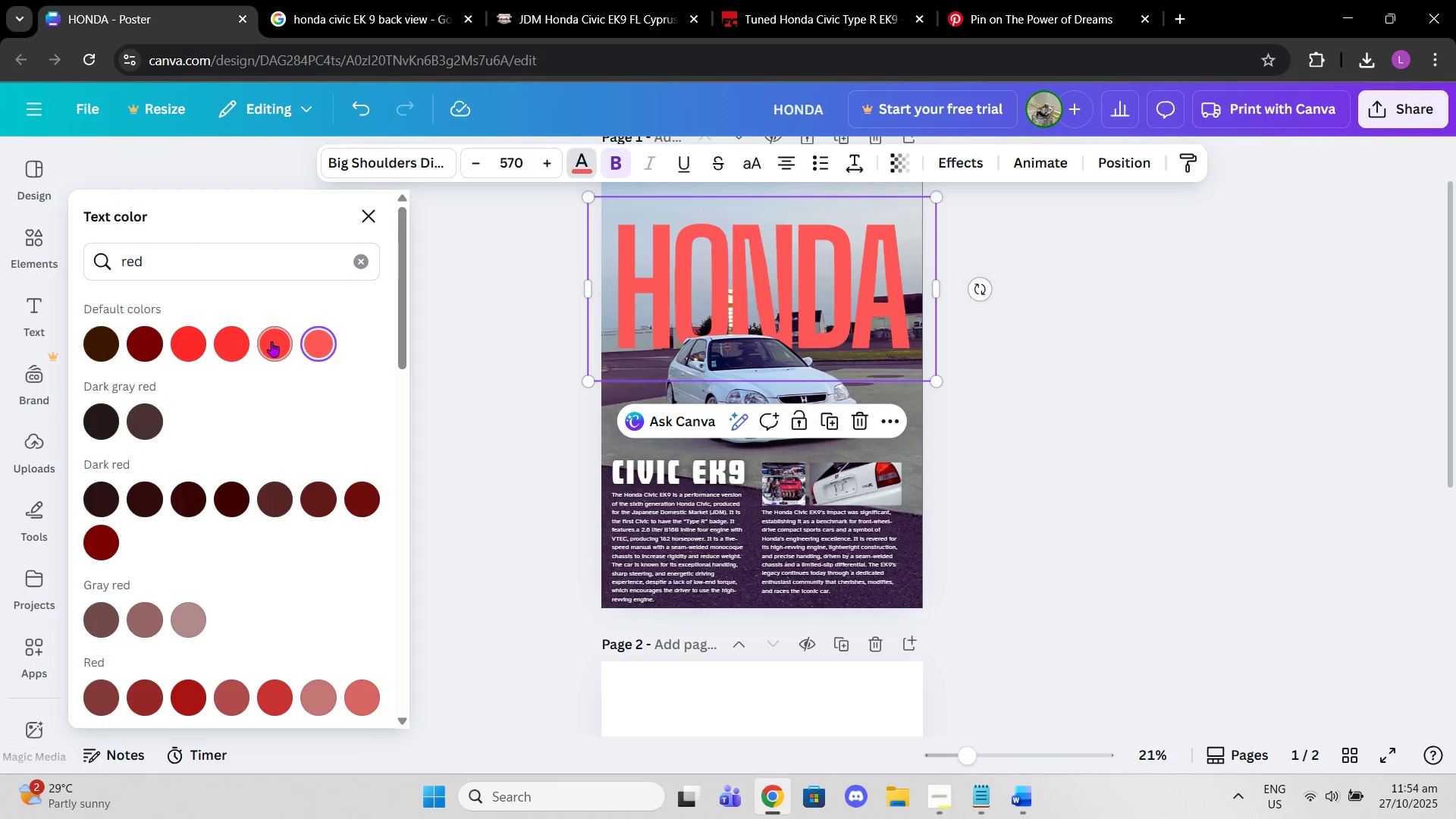 
scroll: coordinate [276, 390], scroll_direction: down, amount: 5.0
 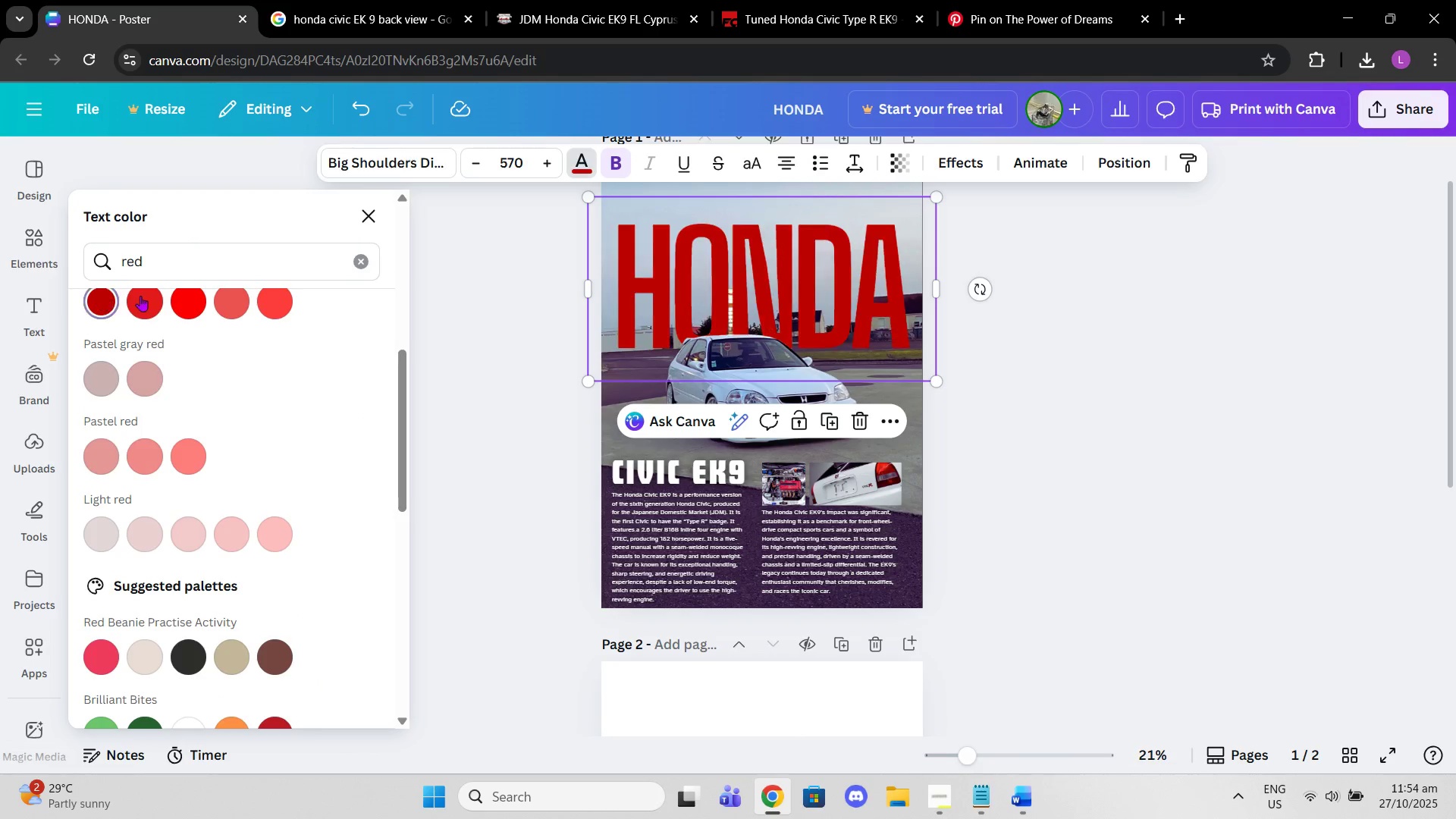 
double_click([143, 295])
 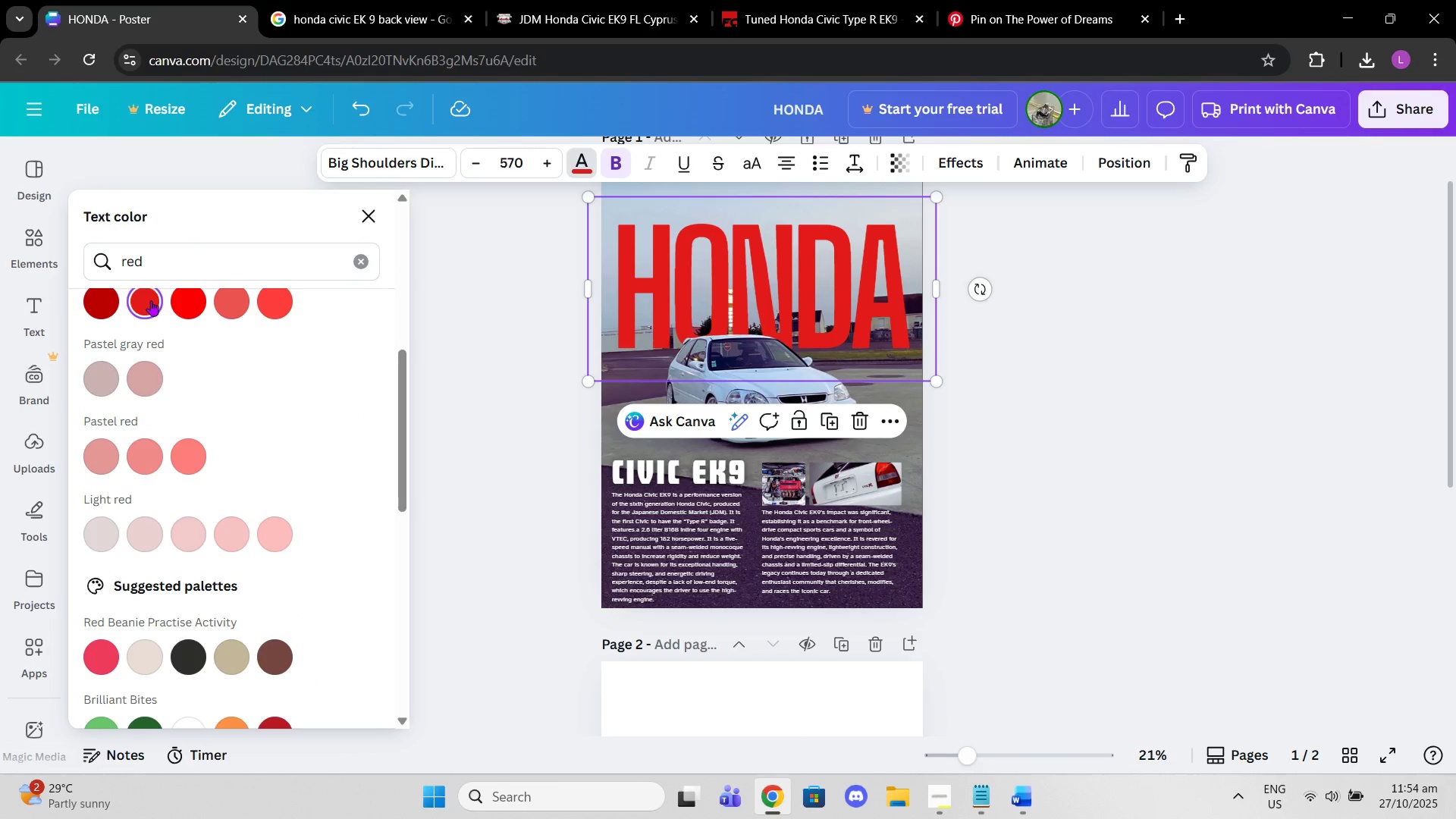 
scroll: coordinate [152, 301], scroll_direction: up, amount: 1.0
 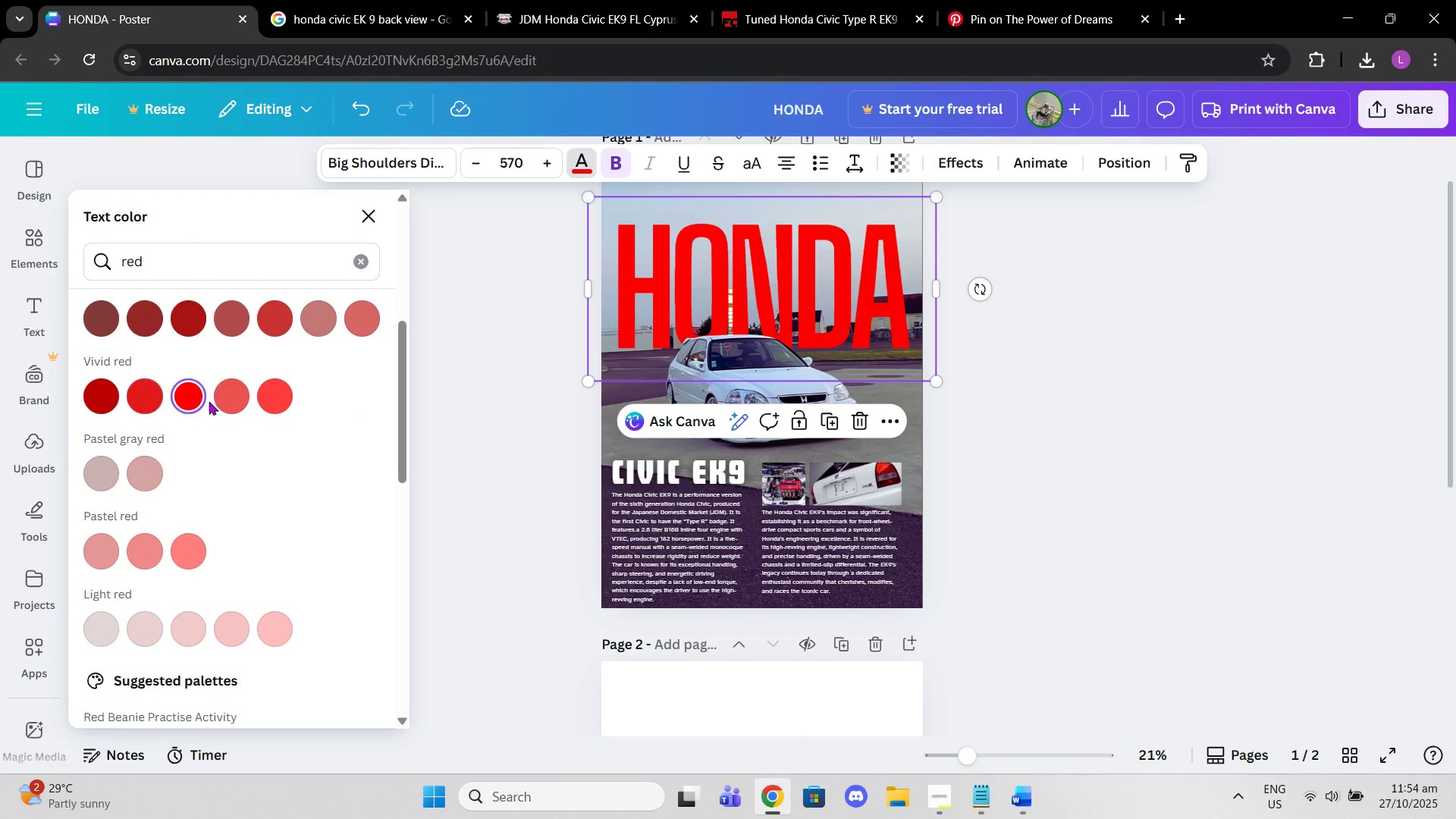 
double_click([218, 401])
 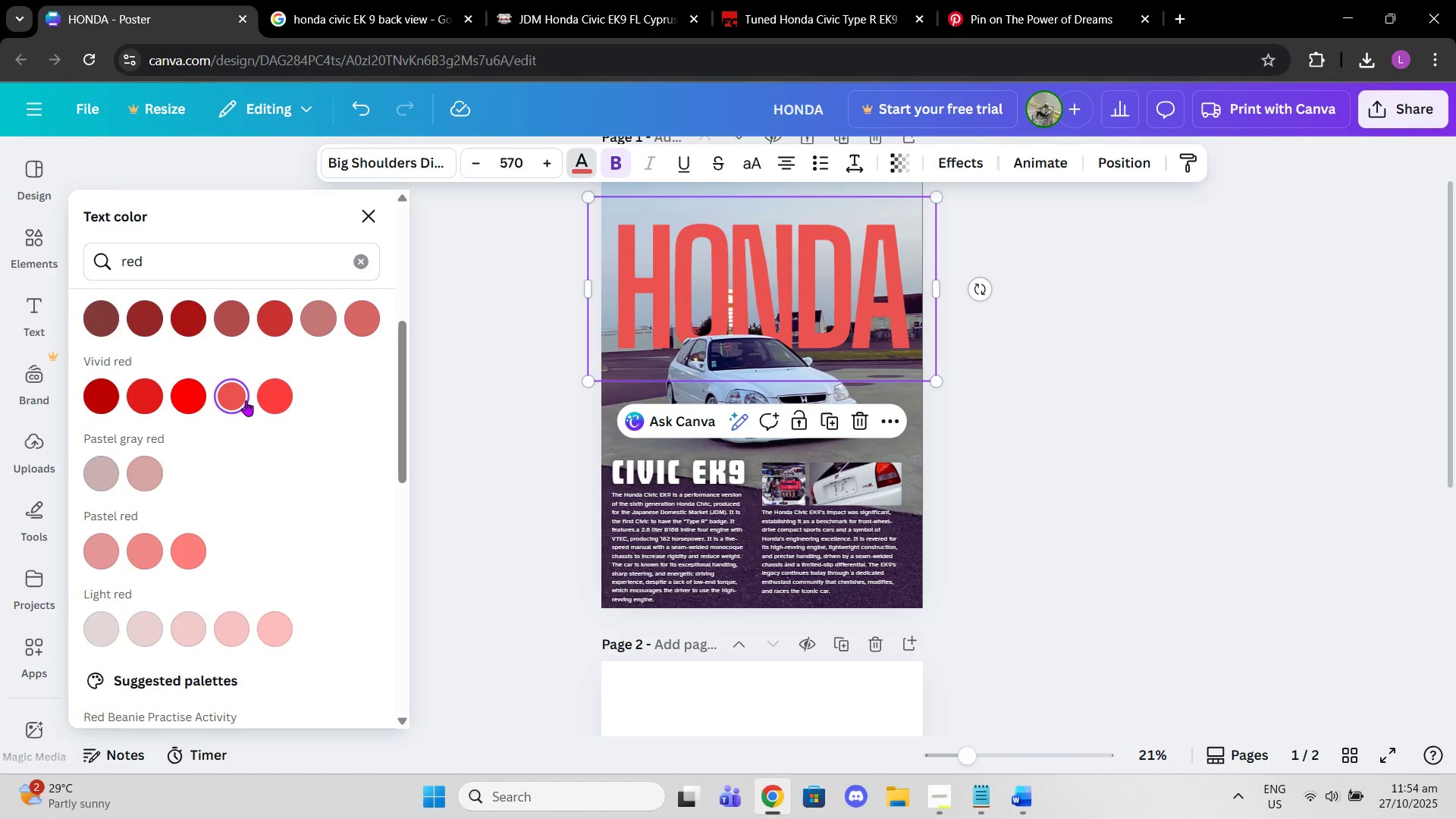 
left_click([246, 400])
 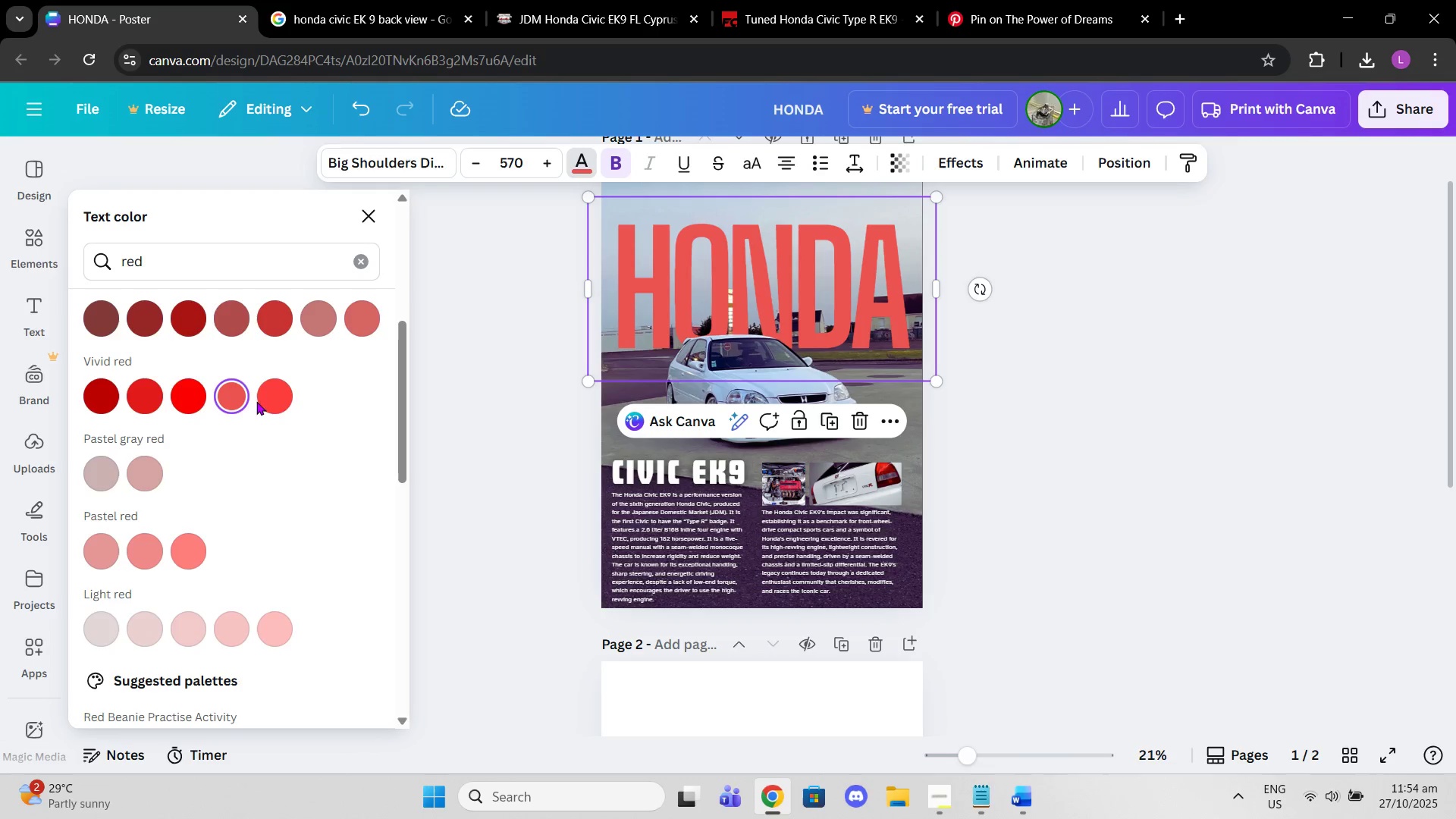 
left_click([263, 401])
 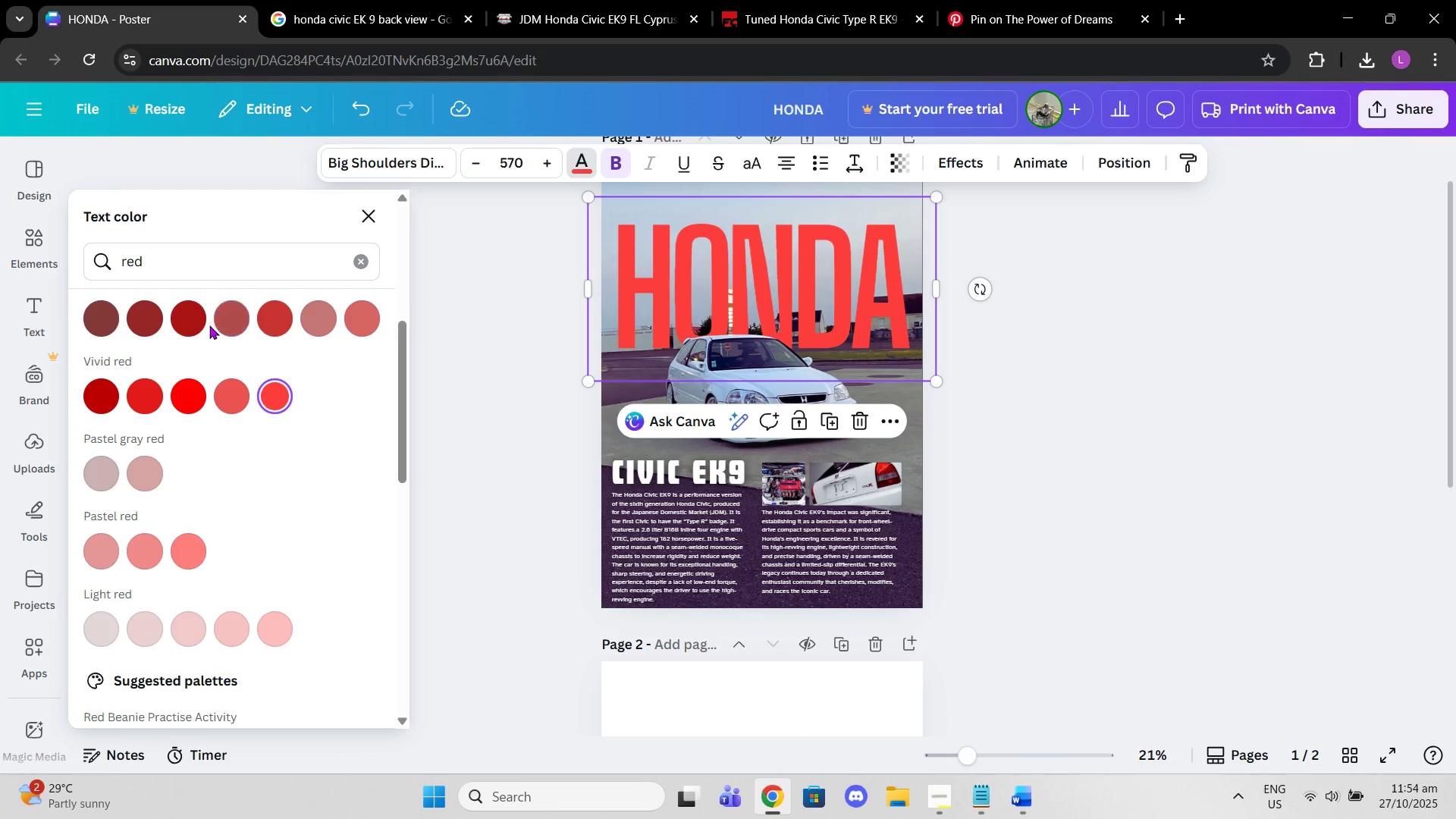 
double_click([180, 313])
 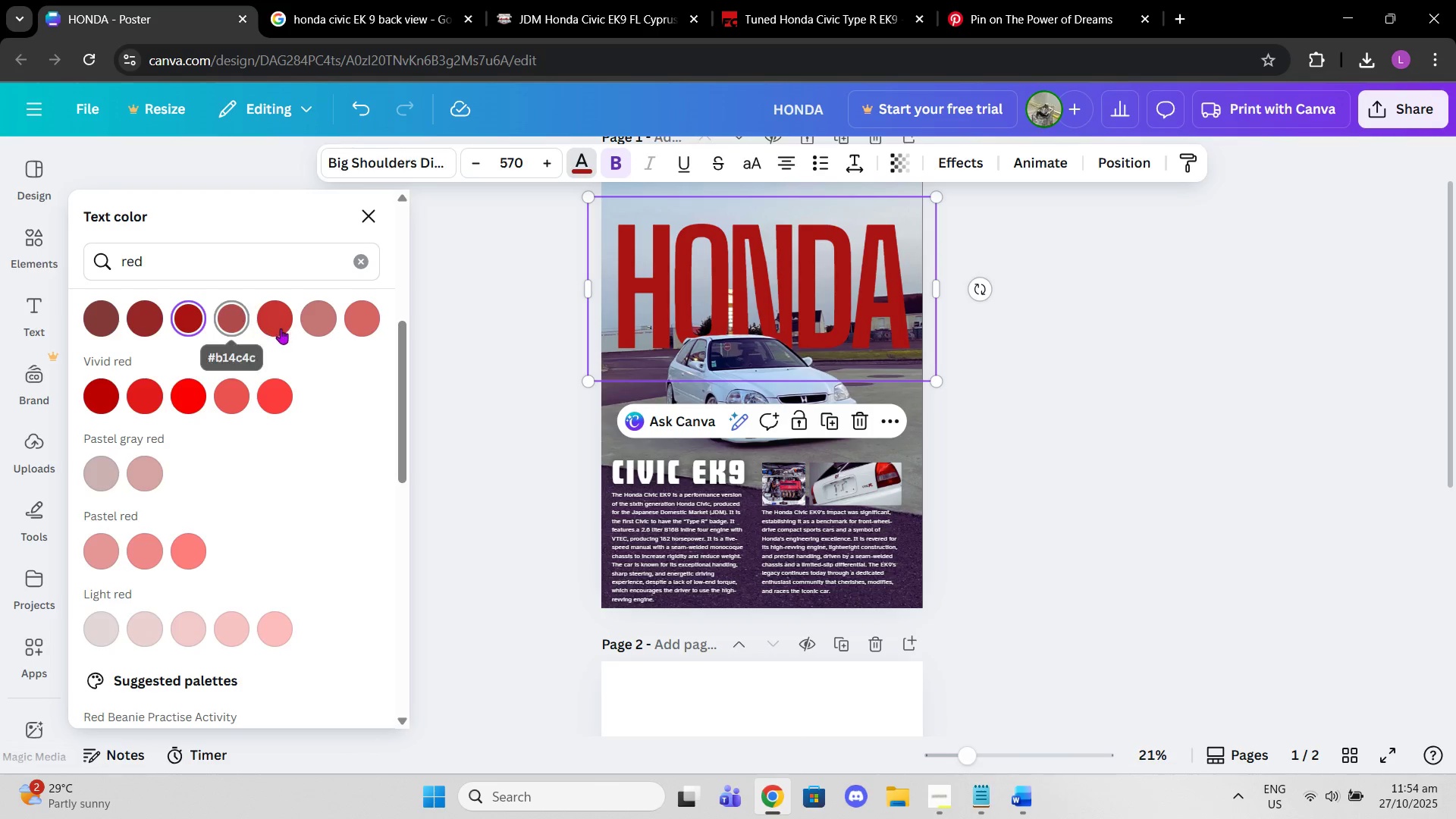 
scroll: coordinate [276, 383], scroll_direction: down, amount: 6.0
 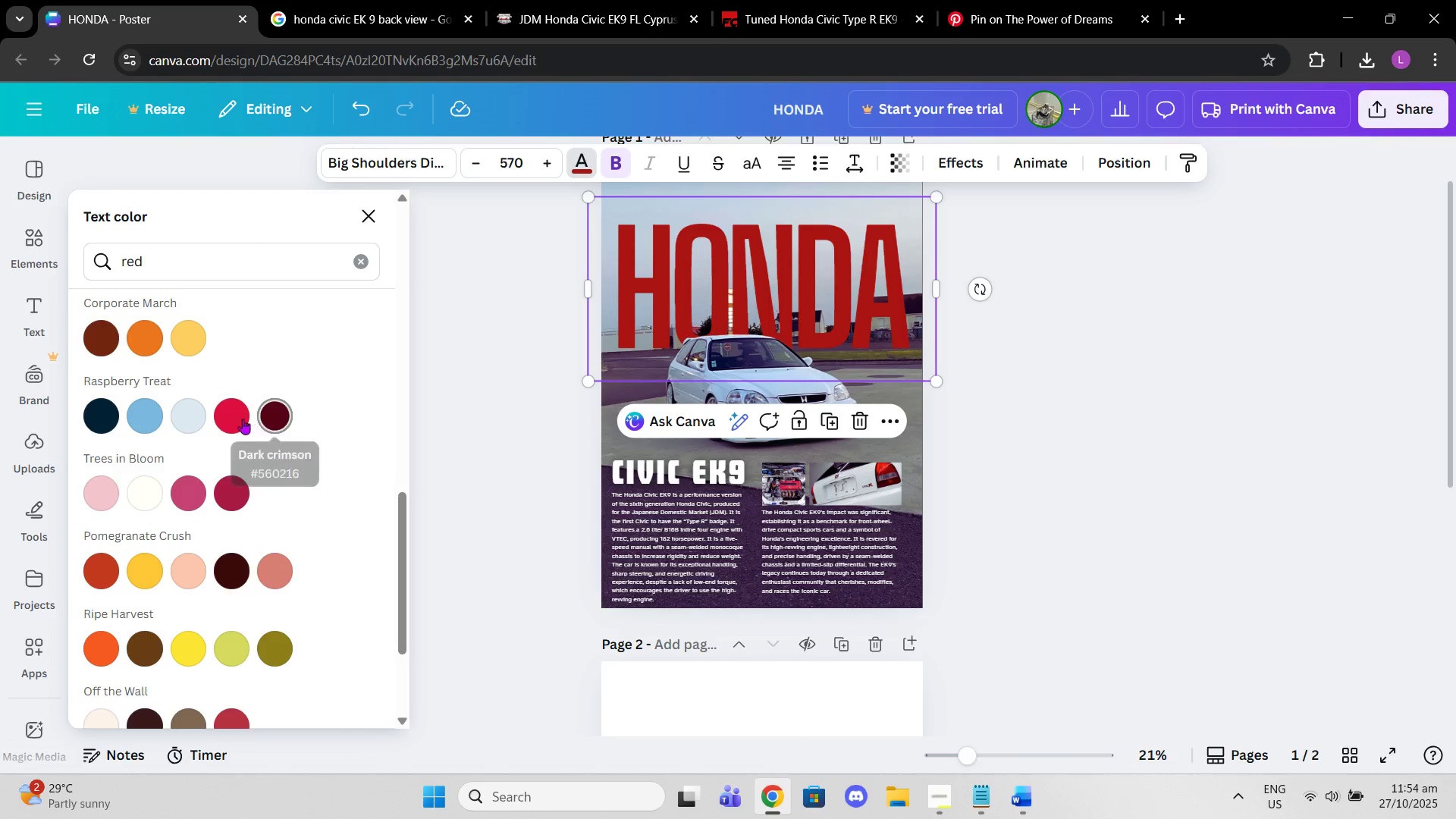 
left_click([236, 416])
 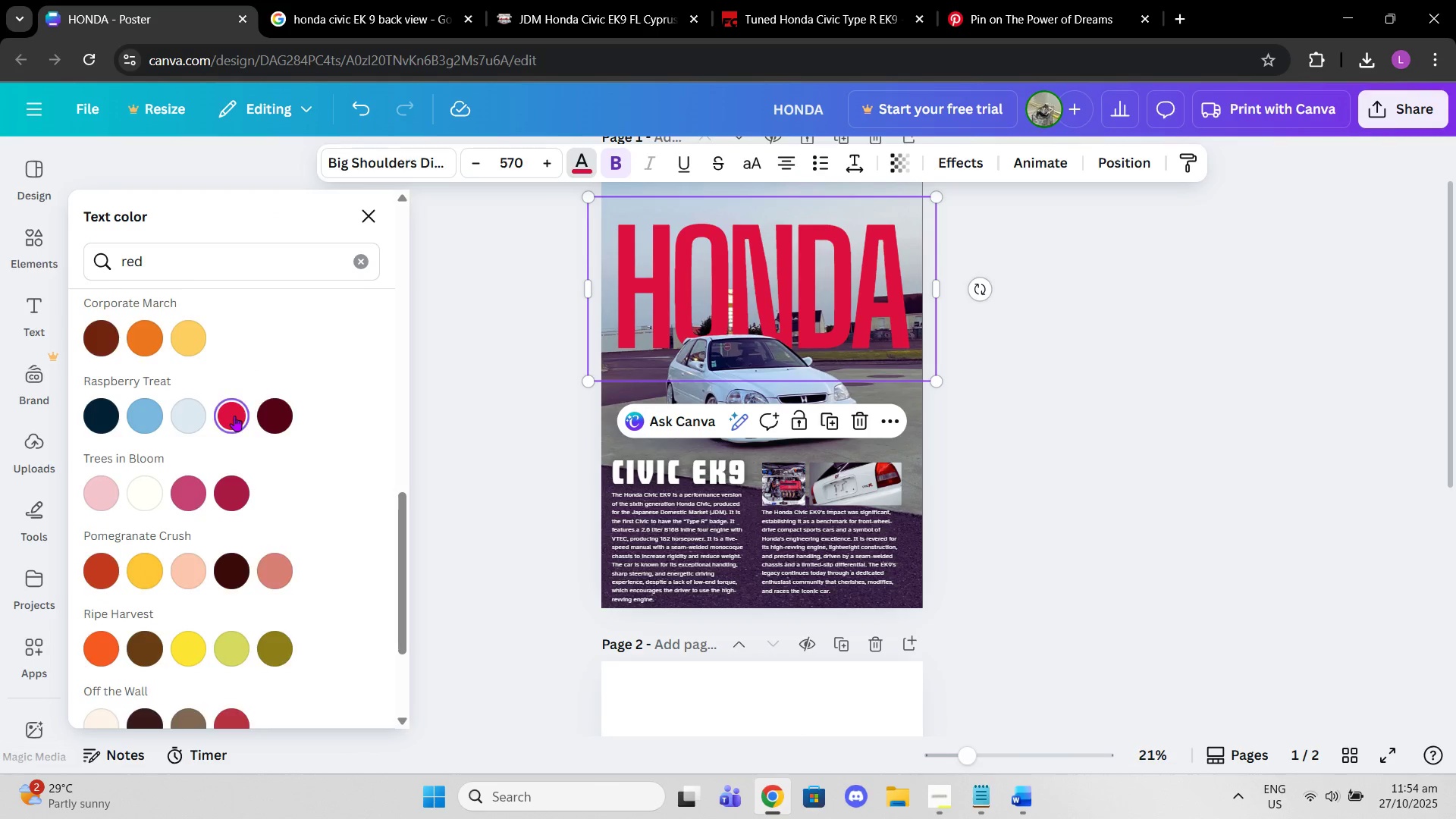 
scroll: coordinate [234, 416], scroll_direction: up, amount: 3.0
 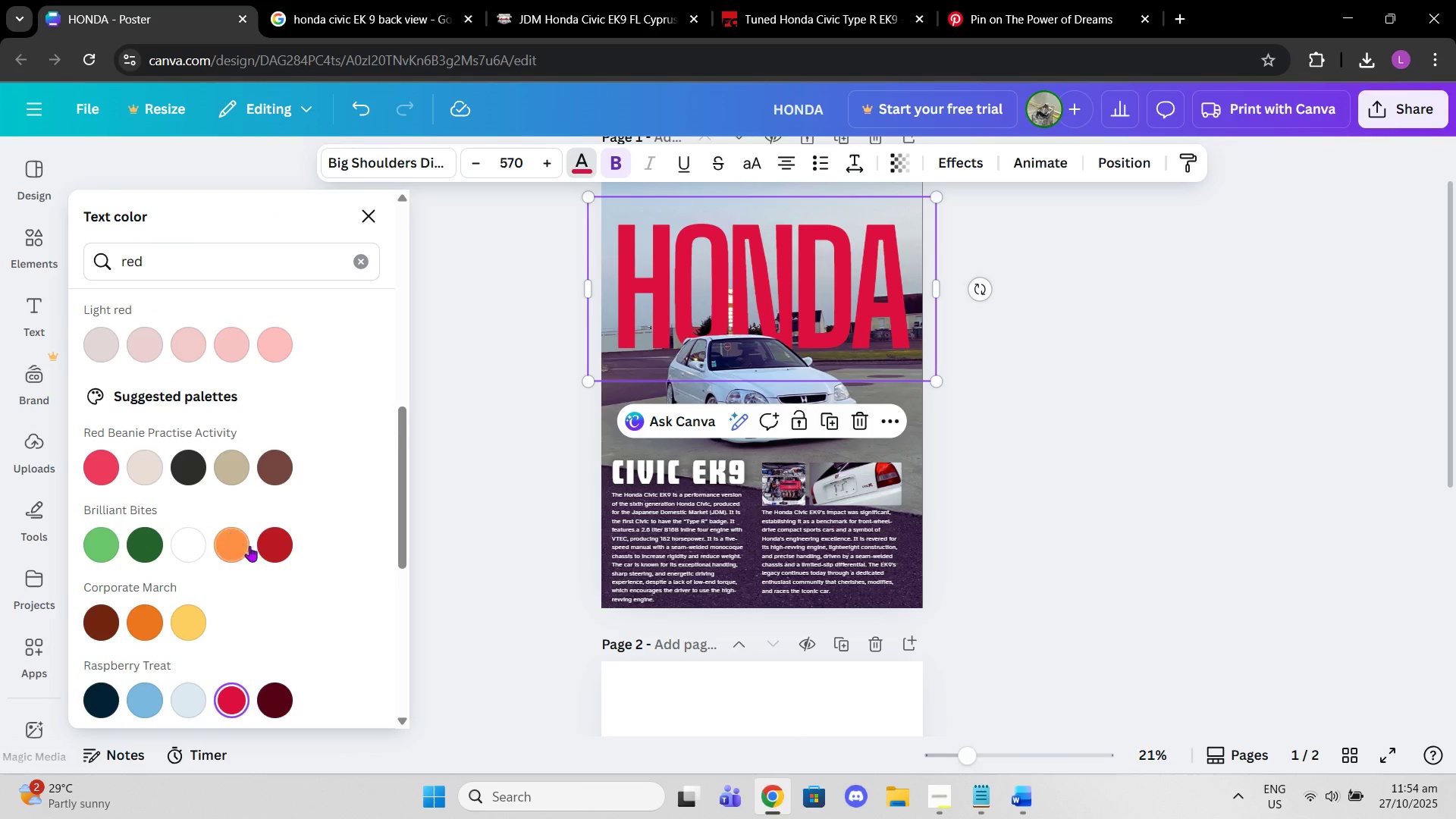 
left_click([264, 548])
 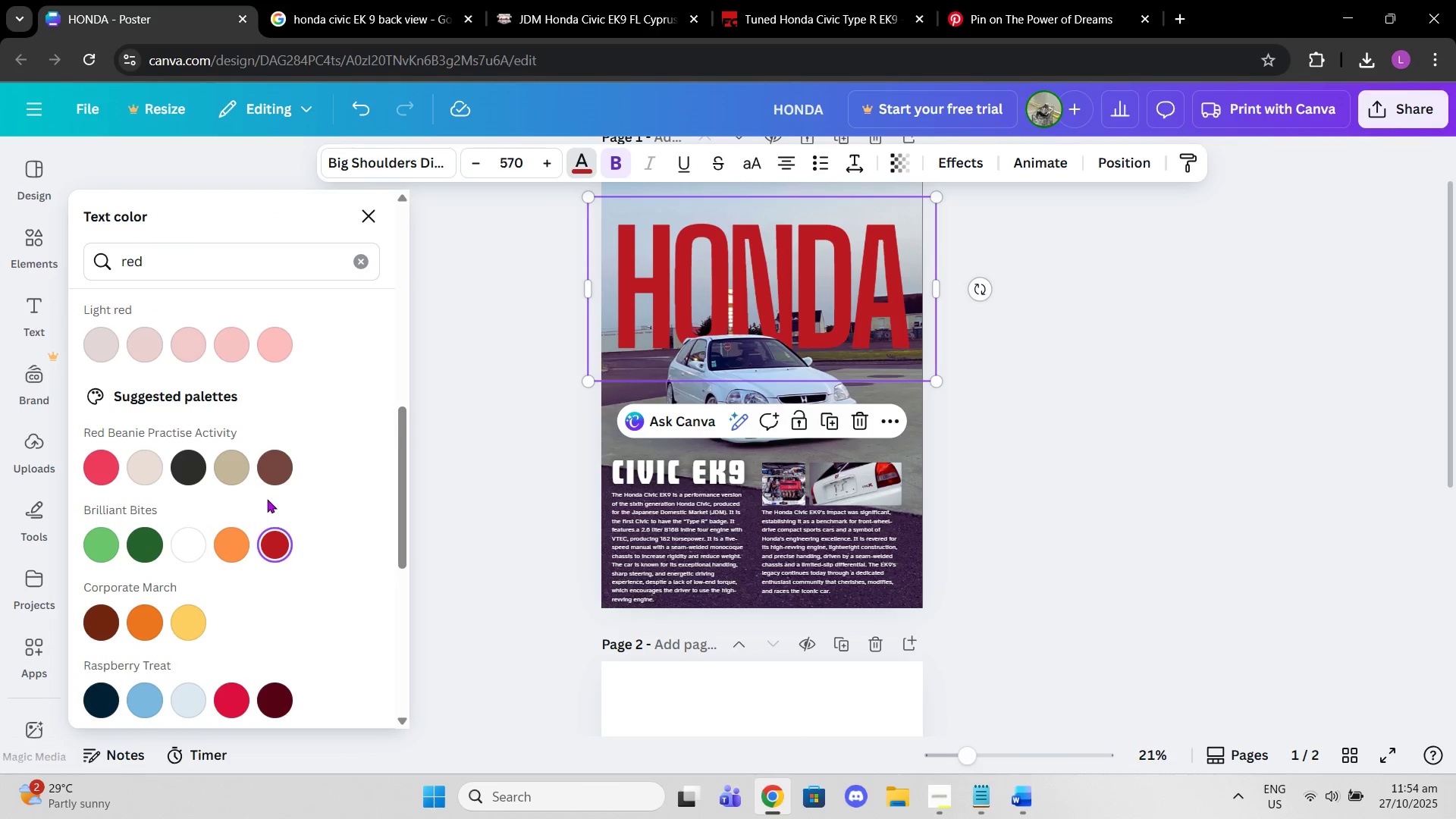 
scroll: coordinate [273, 494], scroll_direction: down, amount: 11.0
 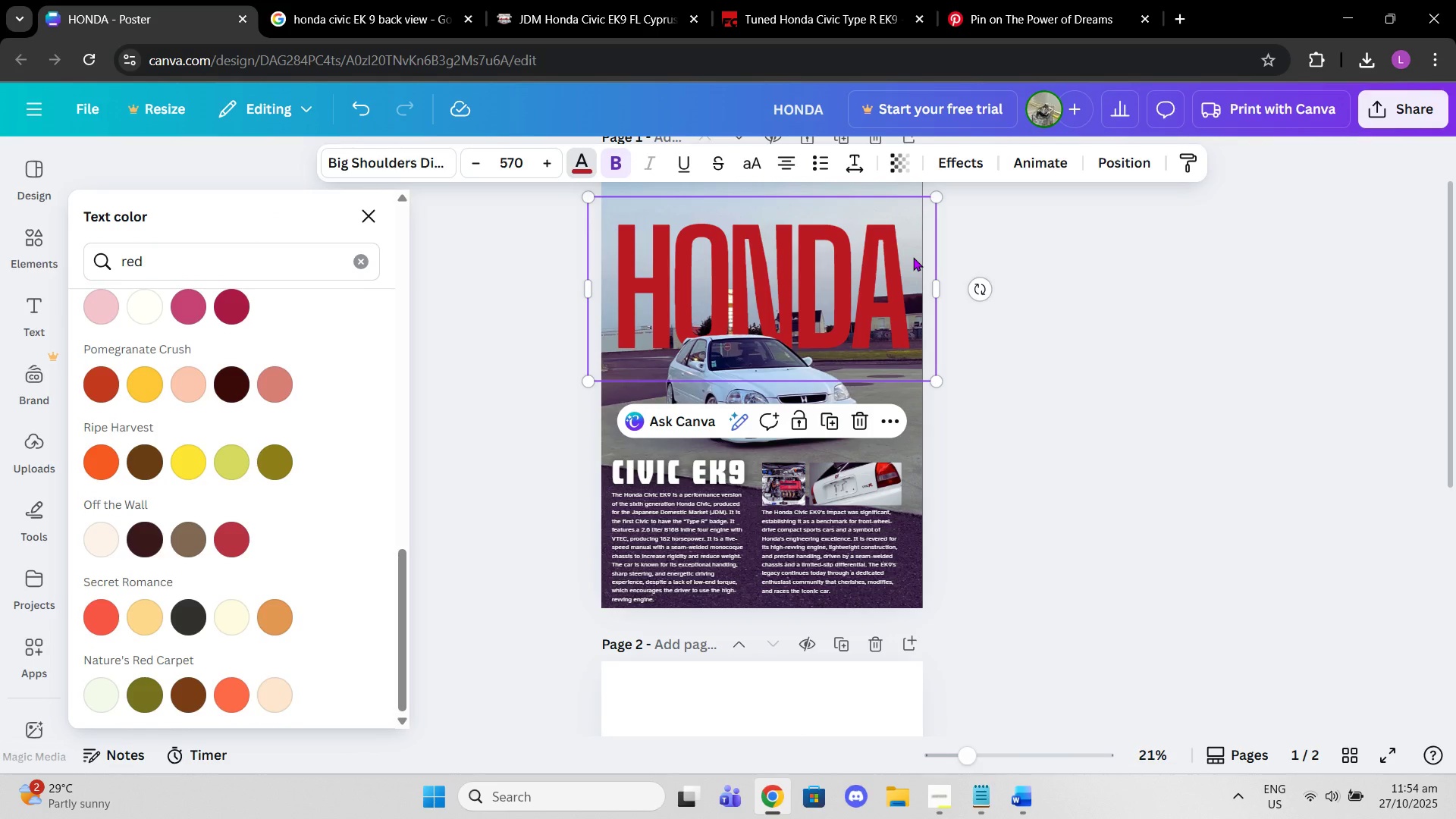 
left_click_drag(start_coordinate=[913, 257], to_coordinate=[913, 269])
 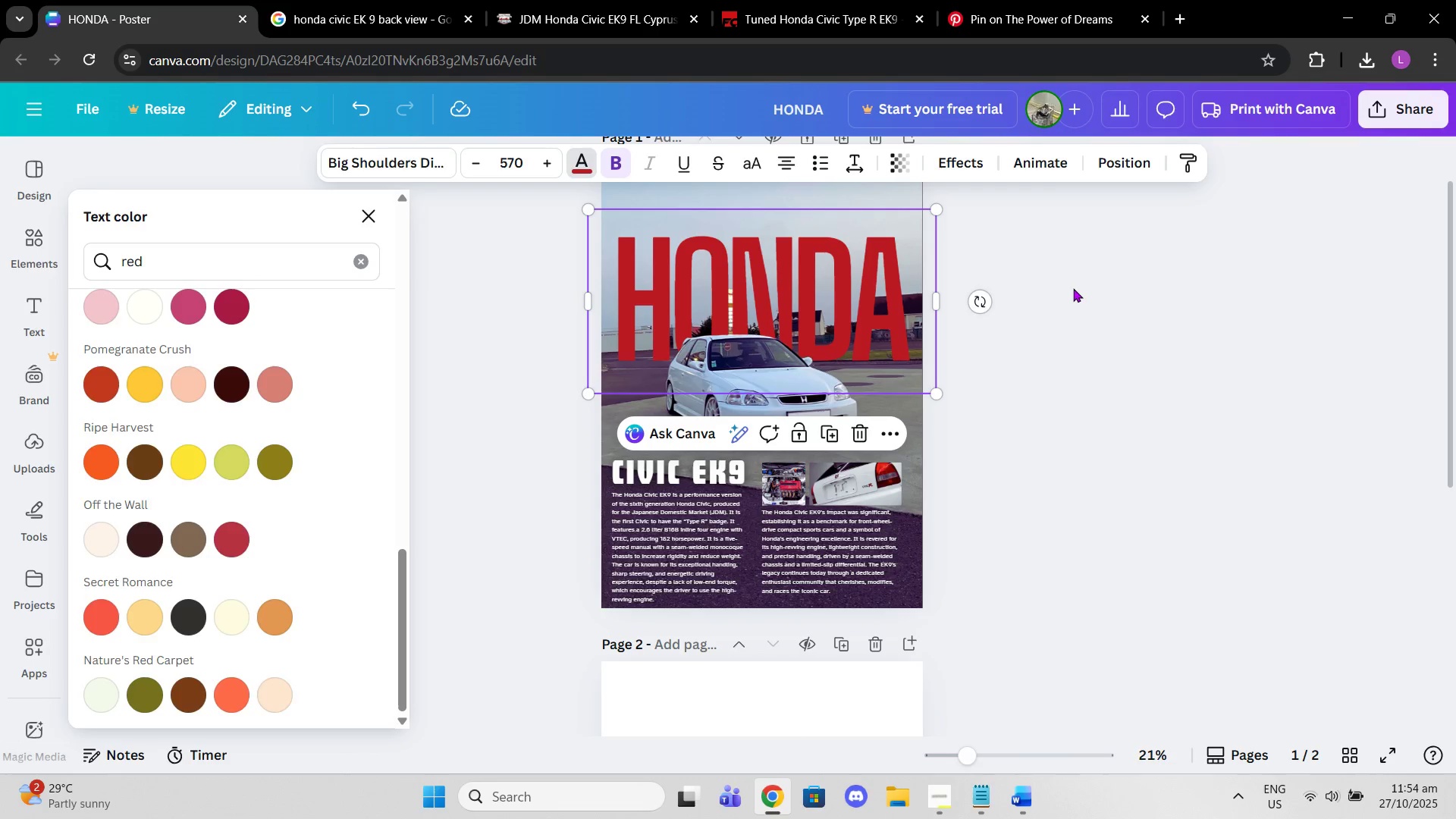 
left_click([1073, 288])
 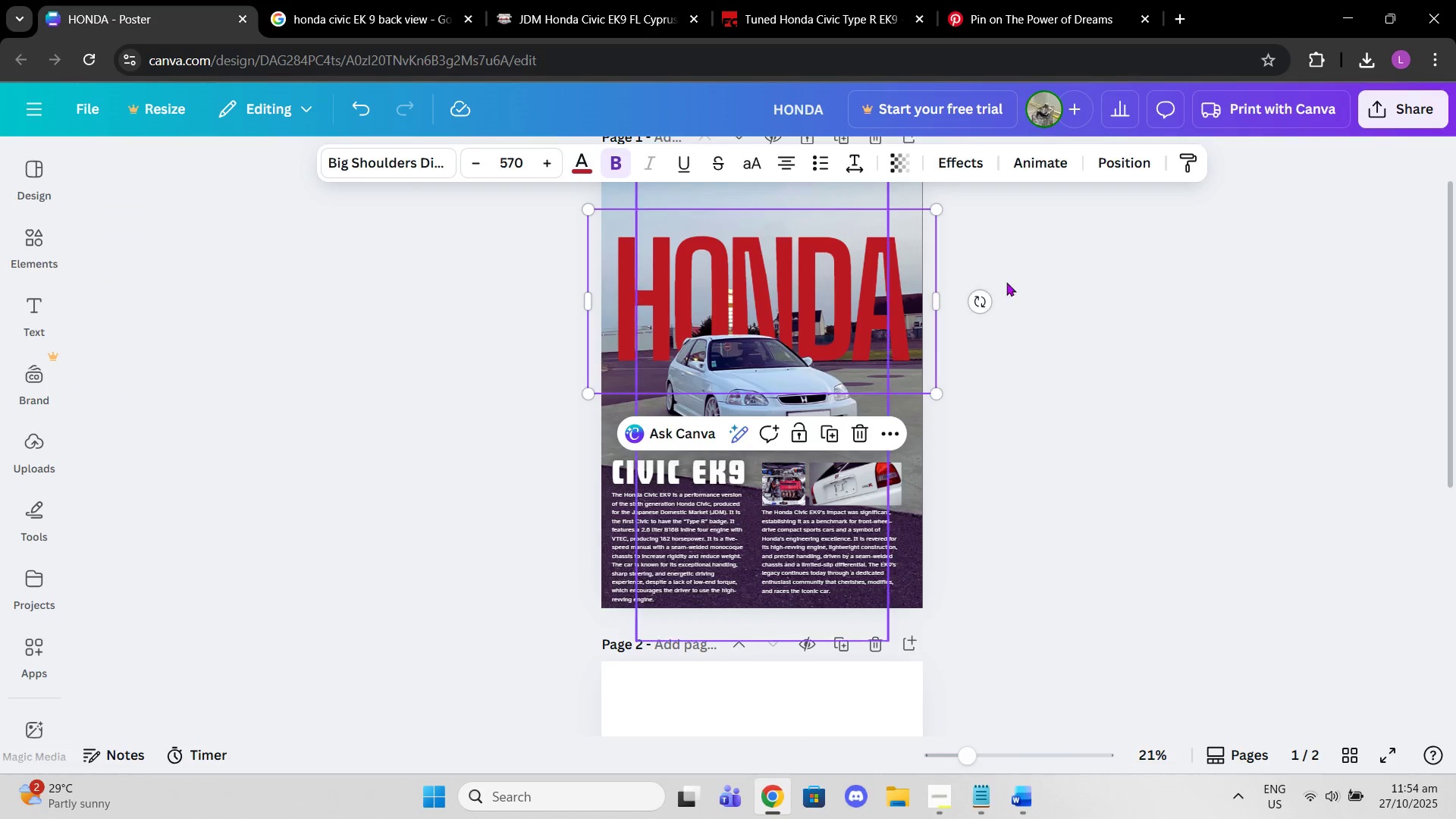 
left_click([1081, 282])
 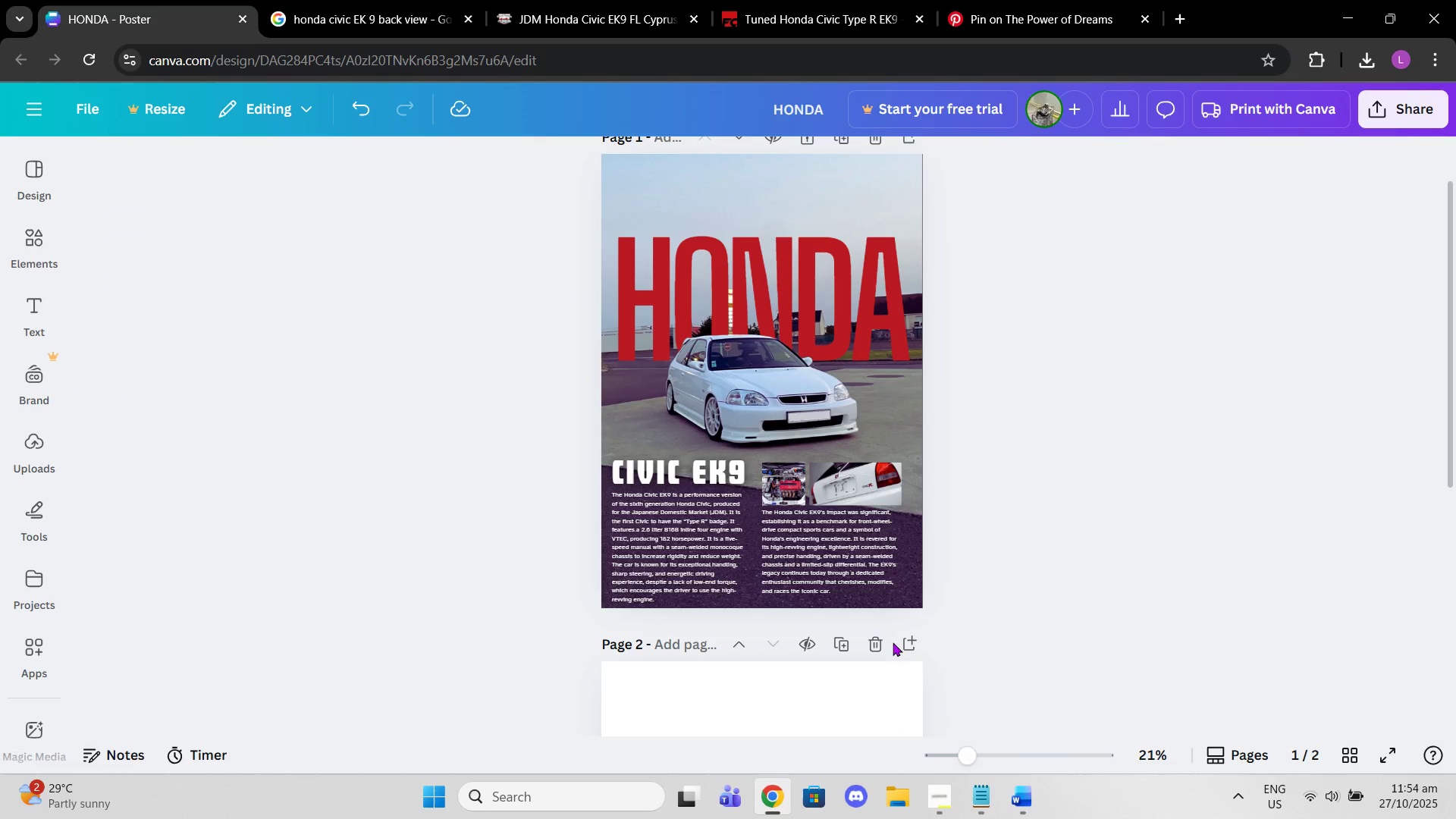 
left_click([879, 639])
 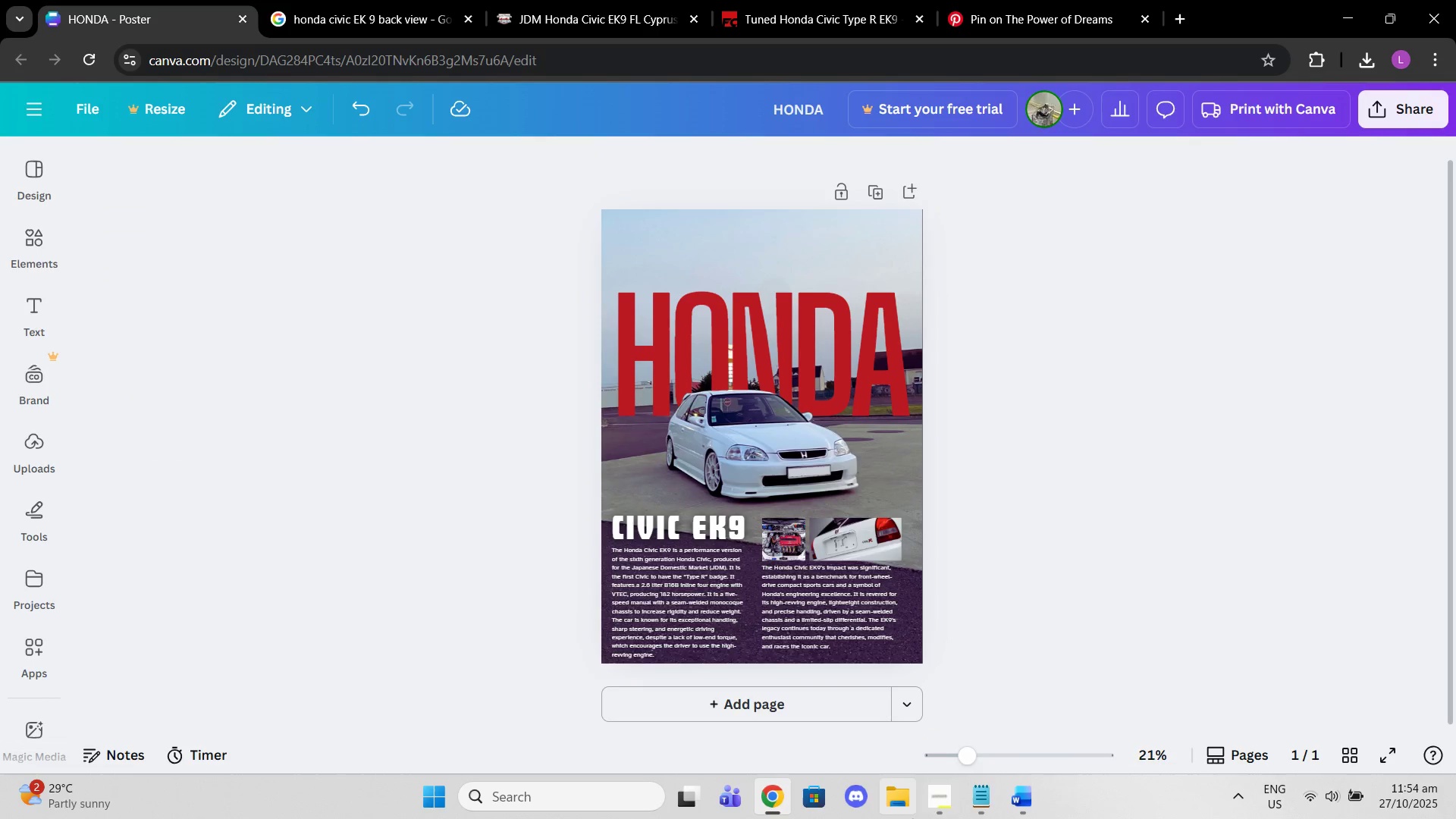 
left_click([926, 786])